 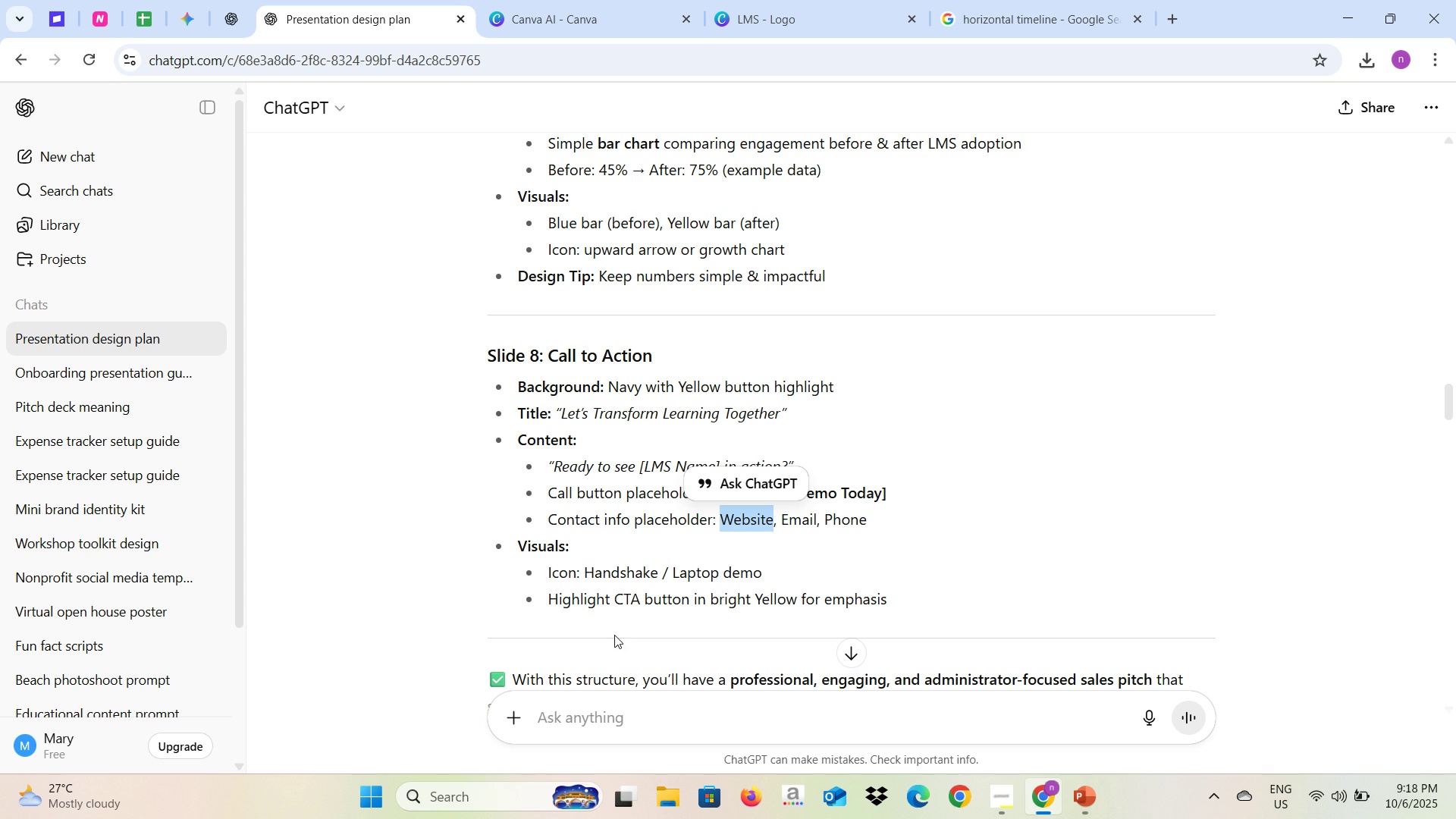 
left_click_drag(start_coordinate=[780, 523], to_coordinate=[816, 518])
 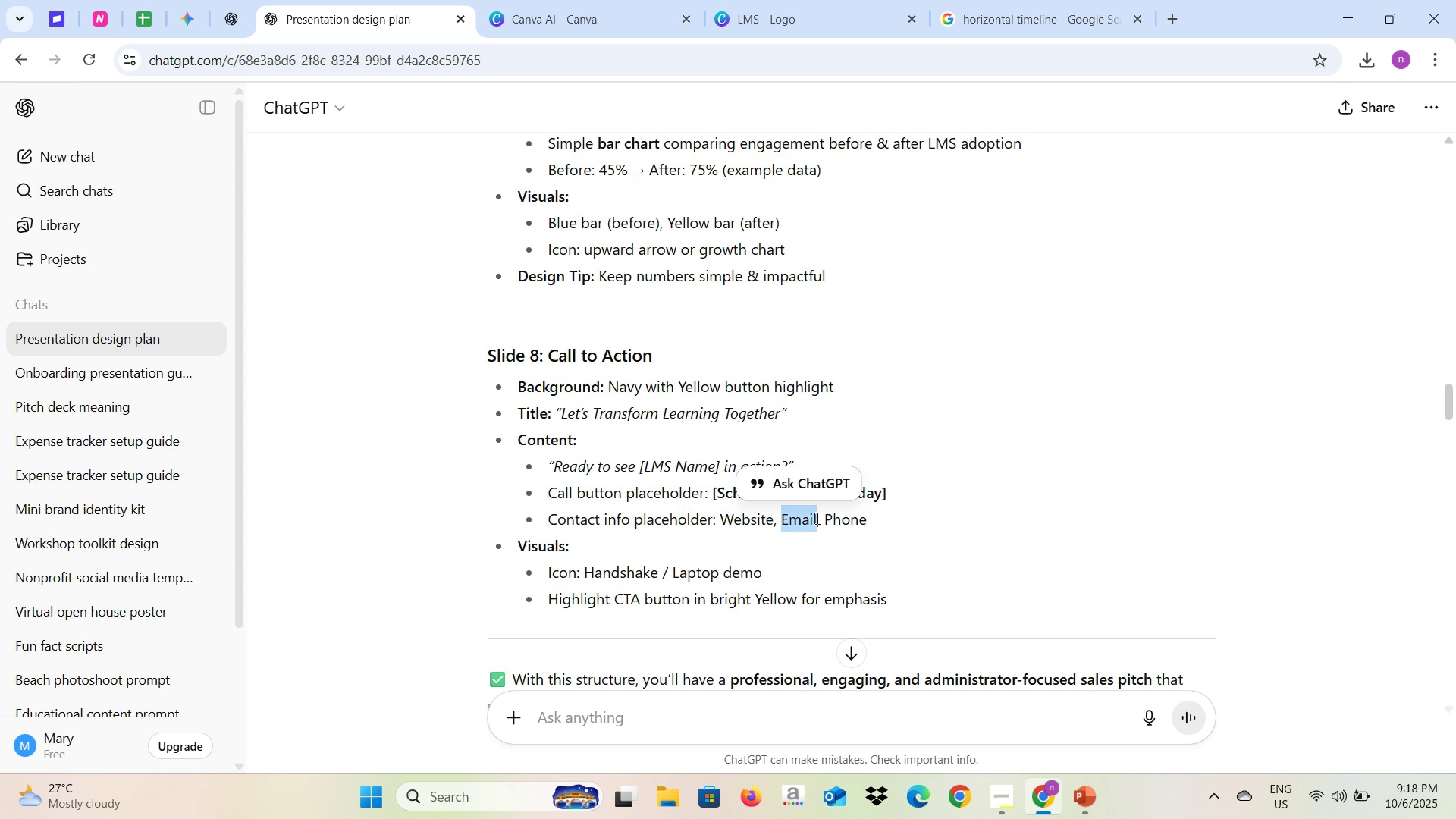 
key(Control+C)
 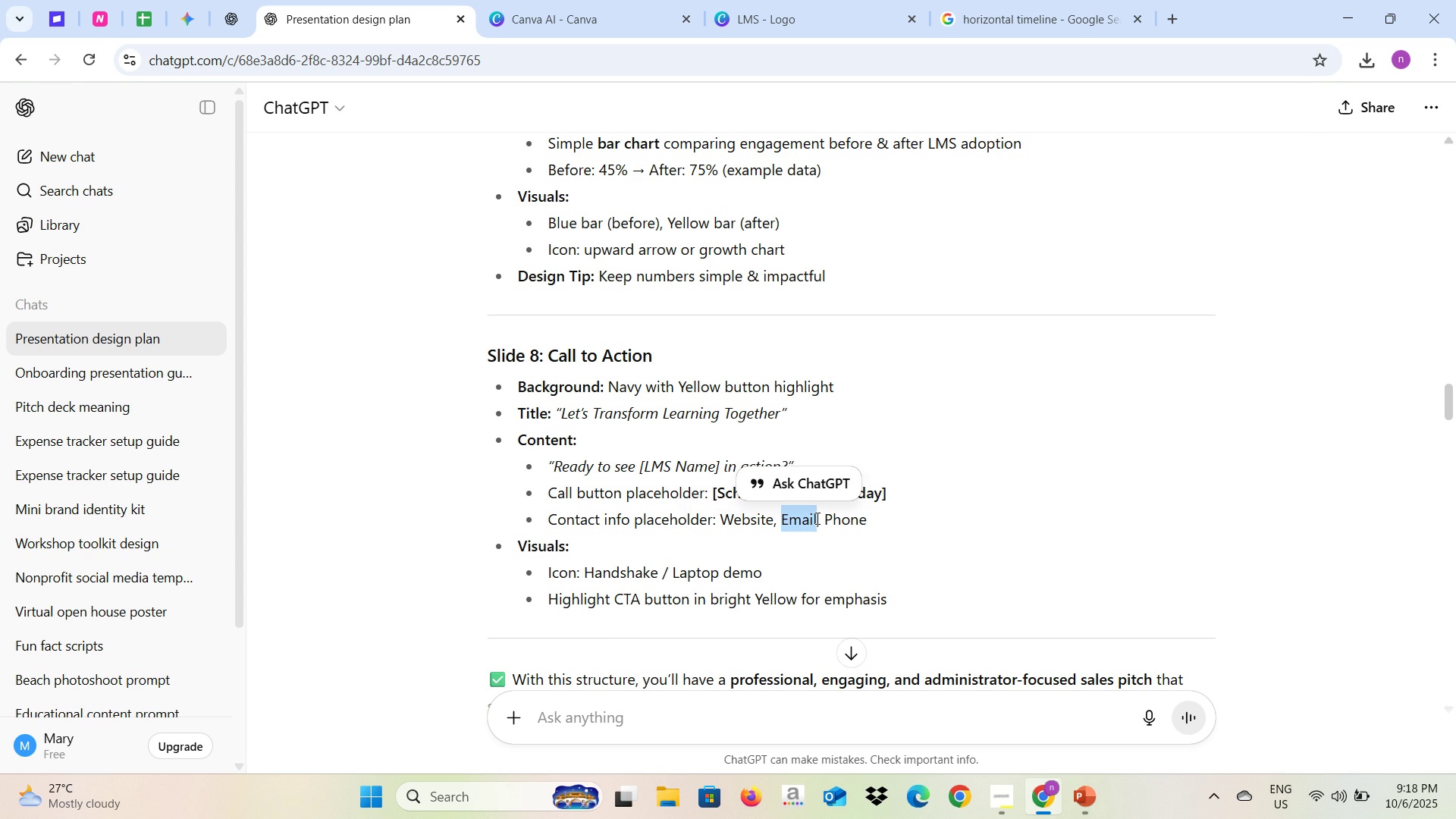 
key(Alt+Tab)
 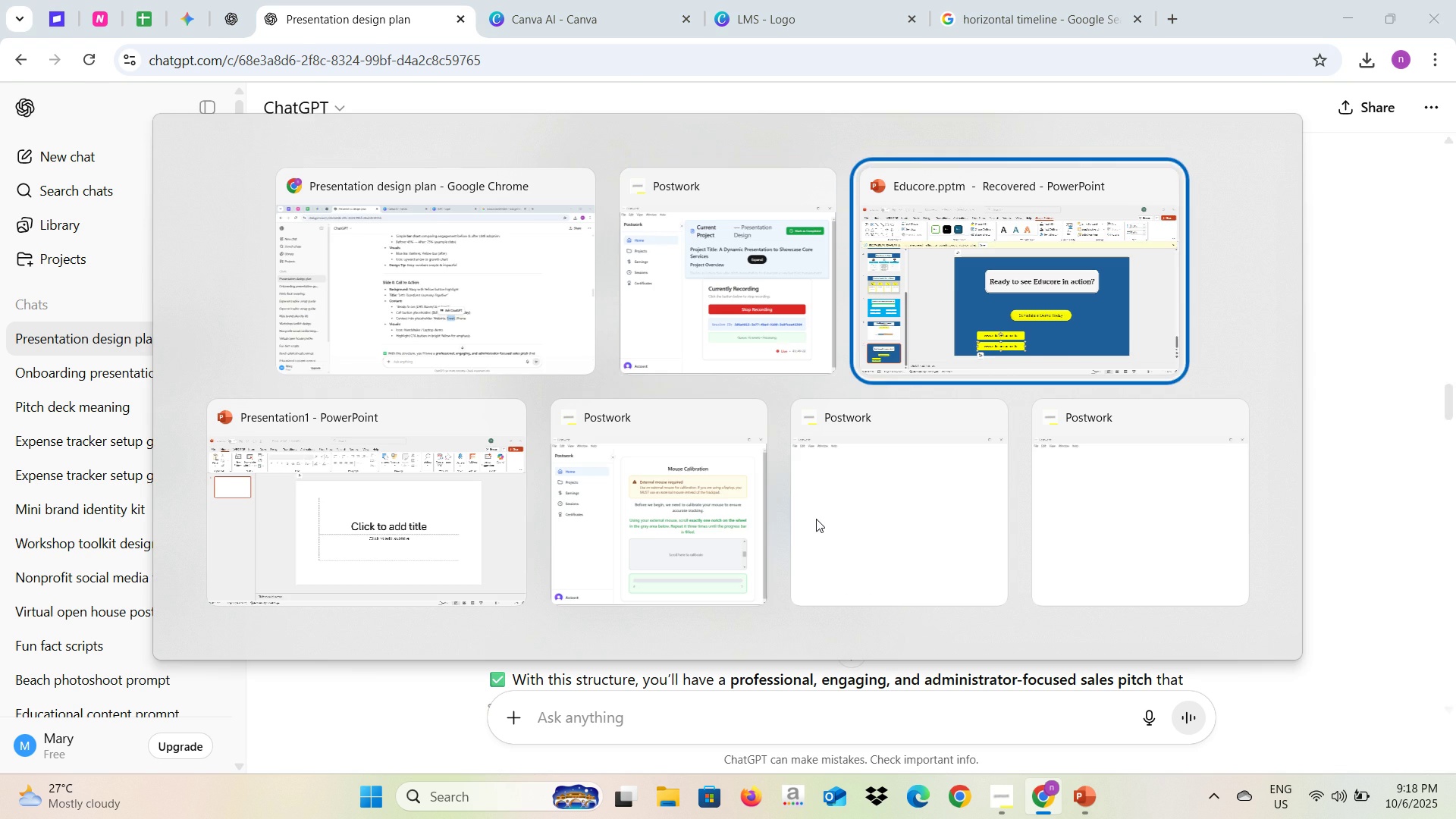 
key(Alt+Tab)
 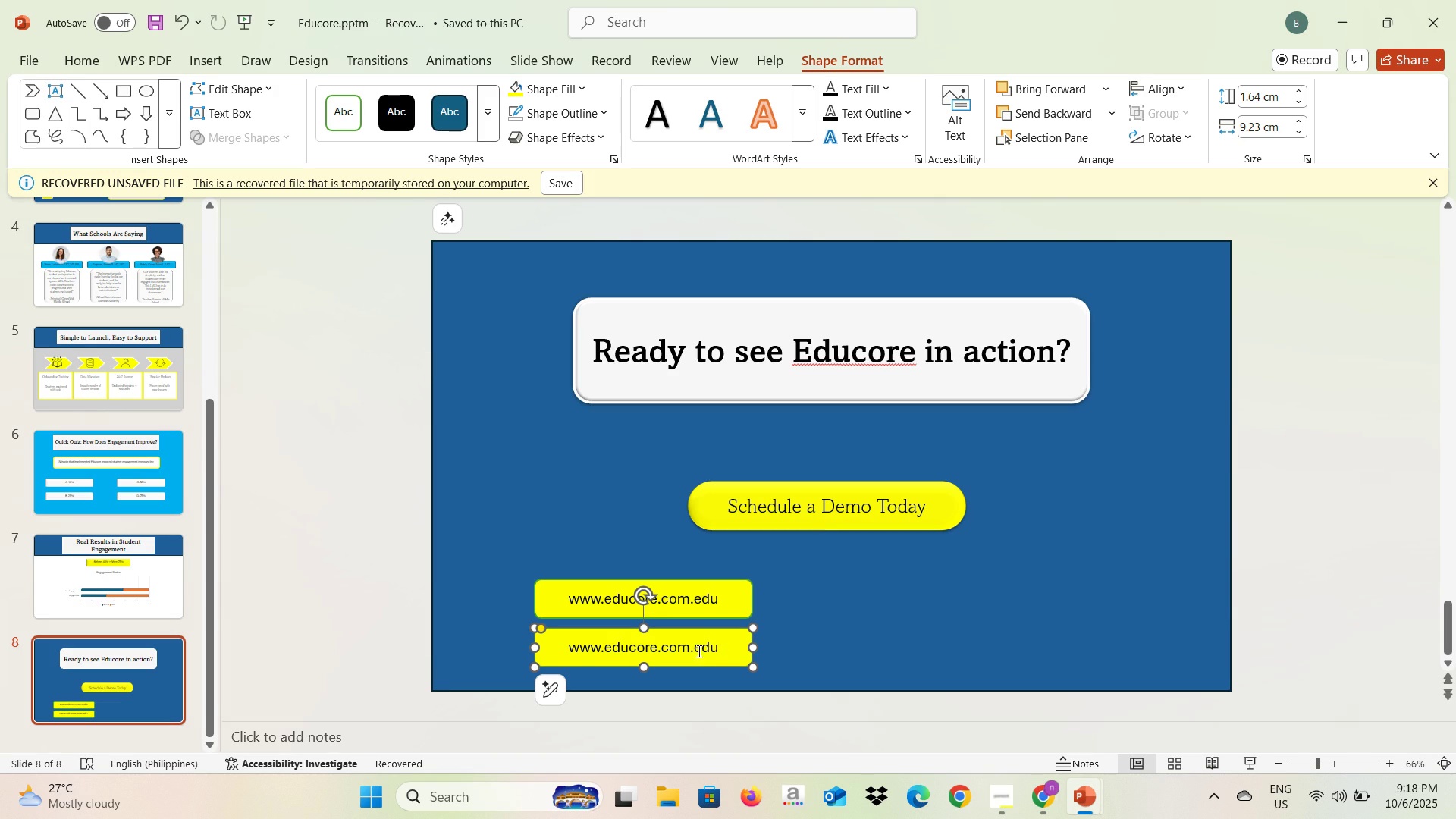 
left_click([698, 650])
 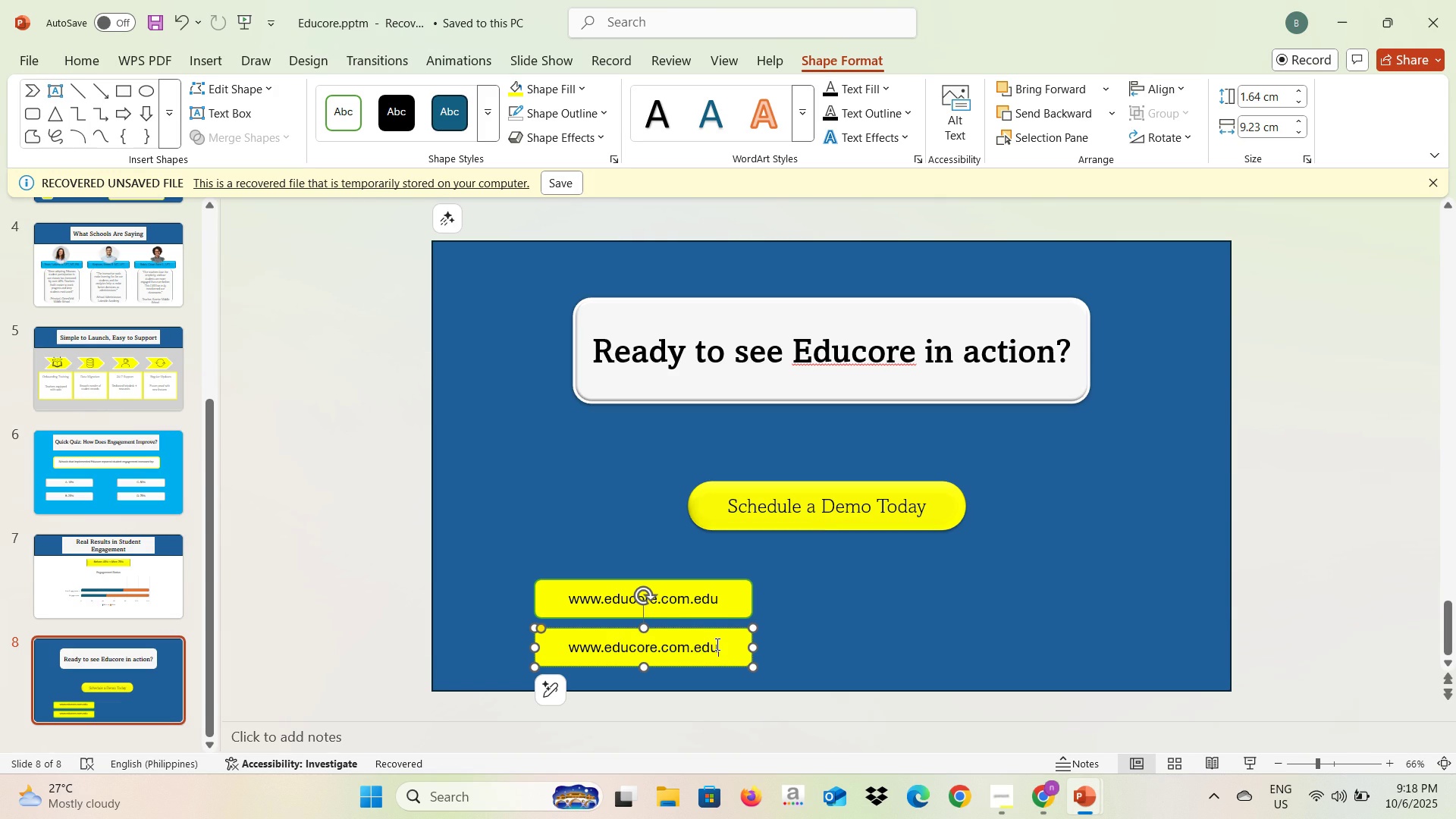 
left_click_drag(start_coordinate=[716, 644], to_coordinate=[581, 649])
 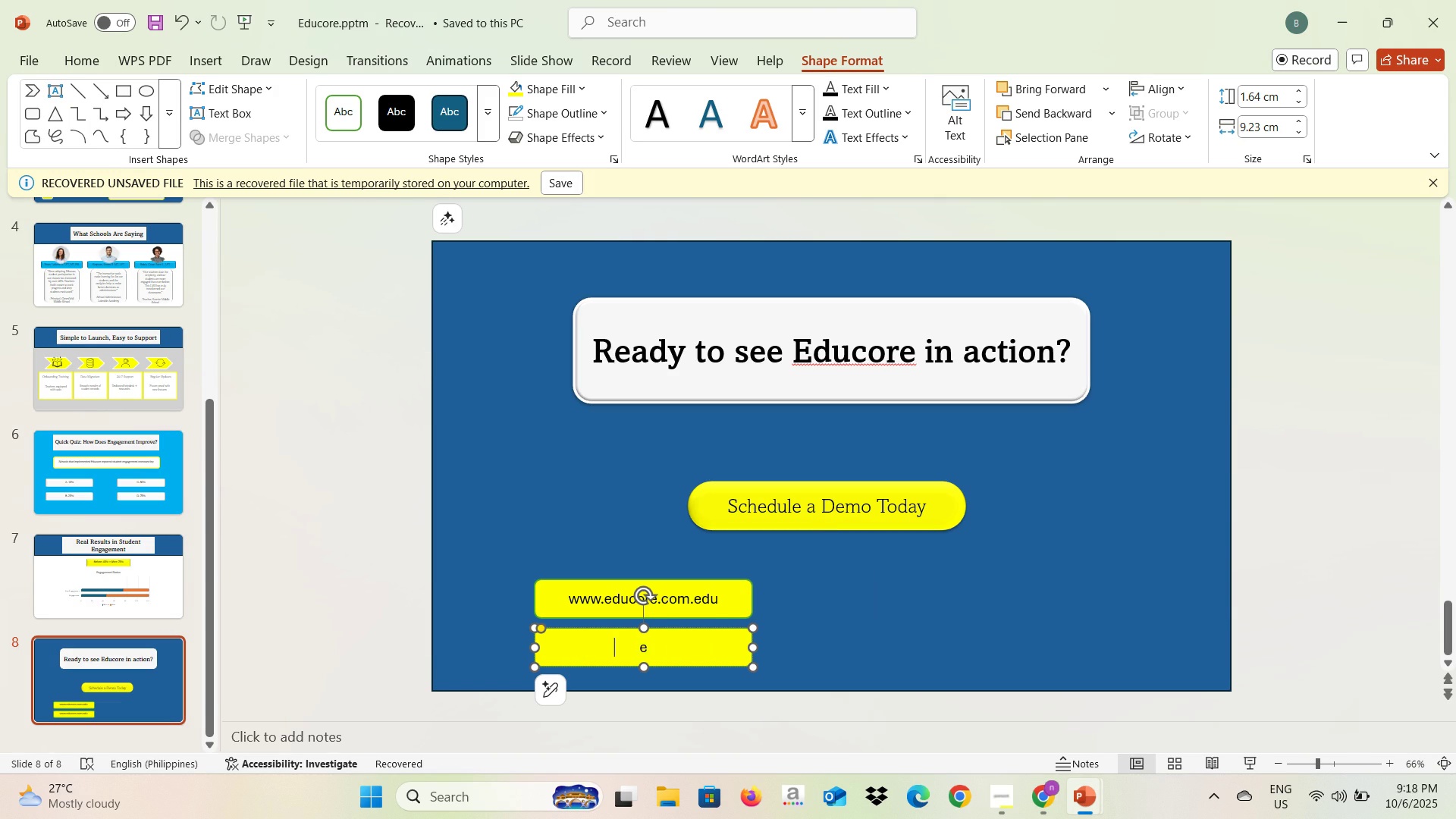 
type(educore@t.)
key(Backspace)
type(,a)
key(Backspace)
key(Backspace)
type(mail.com)
 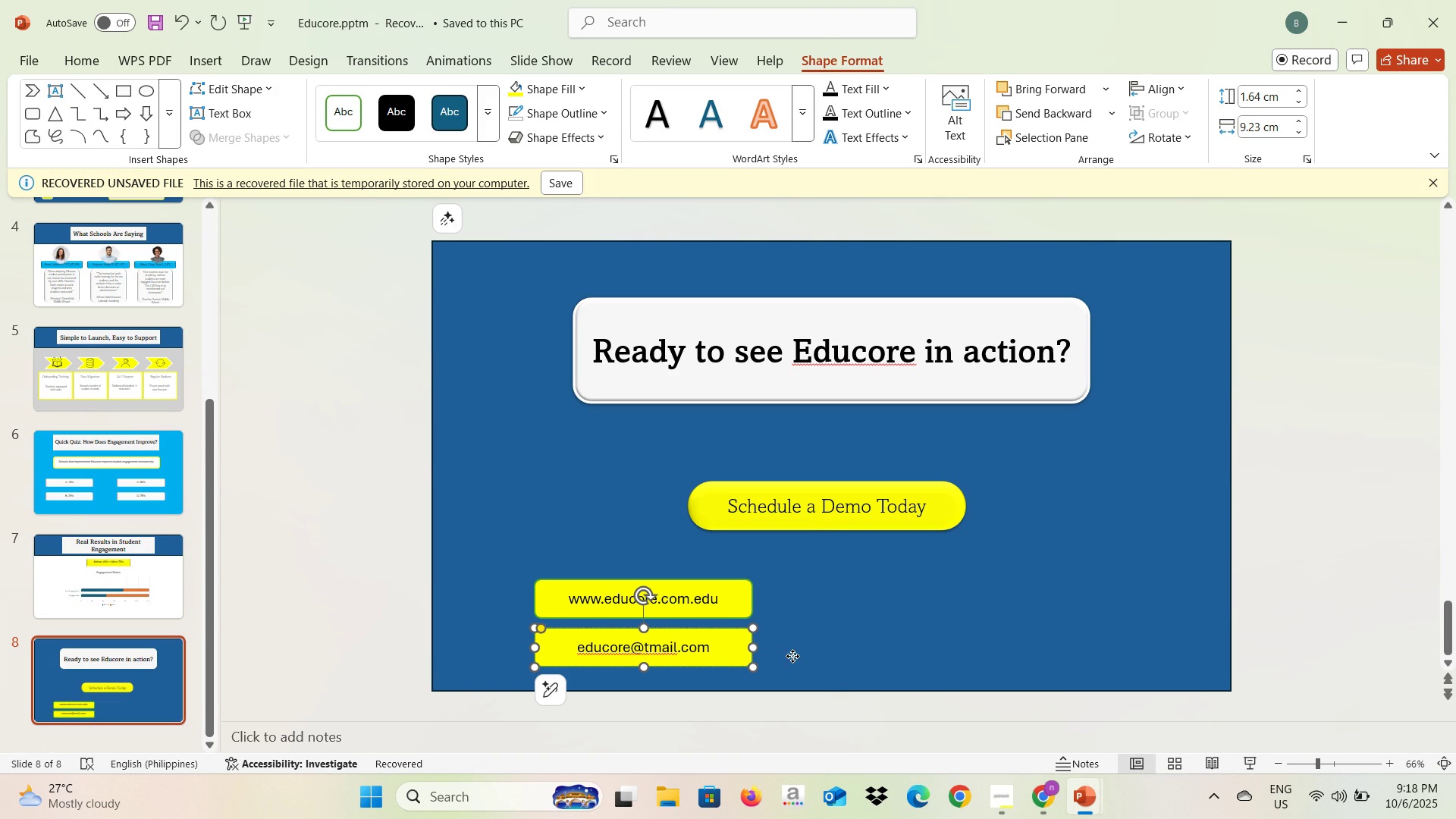 
left_click([792, 656])
 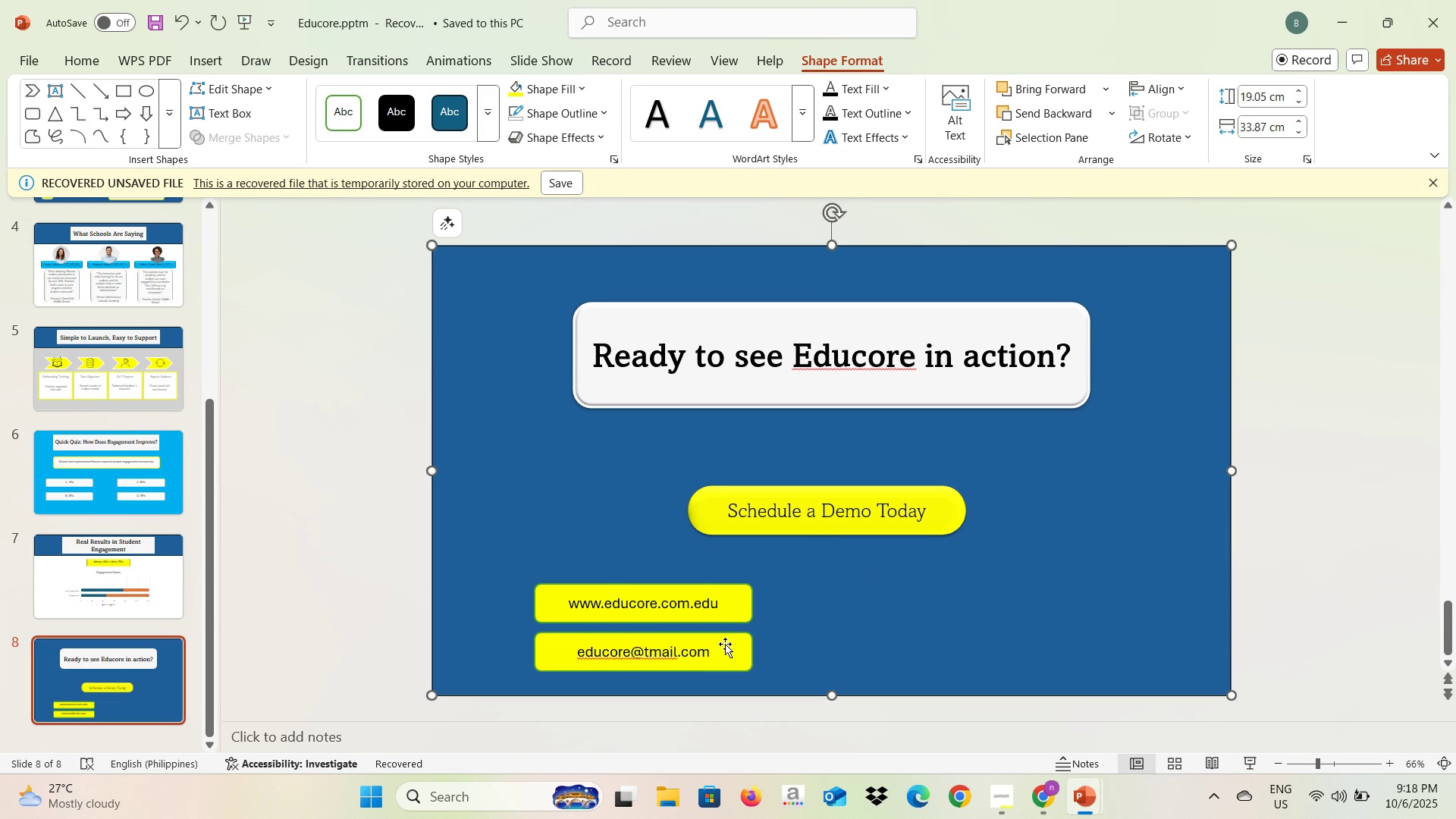 
left_click([726, 644])
 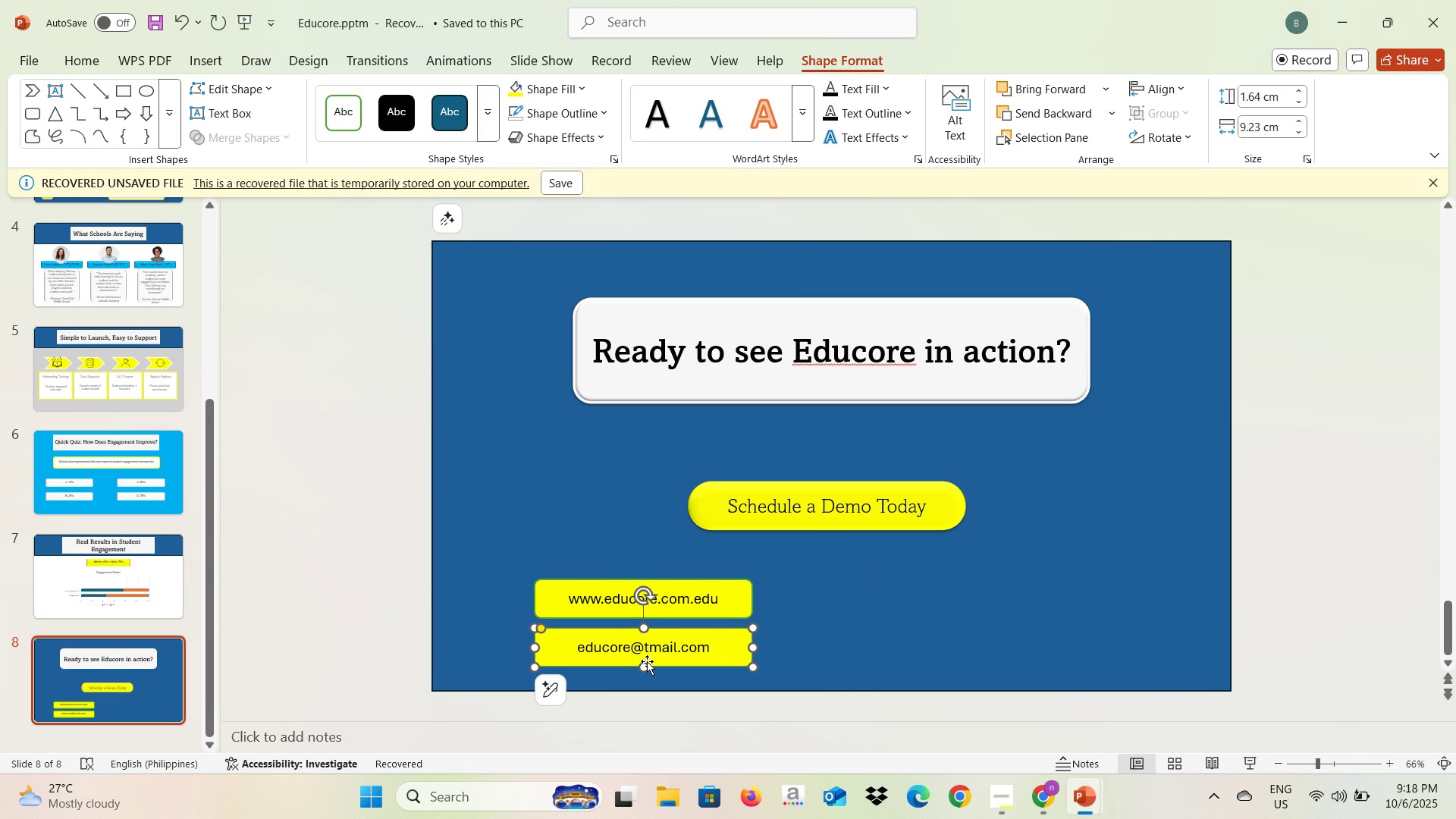 
left_click_drag(start_coordinate=[647, 662], to_coordinate=[646, 655])
 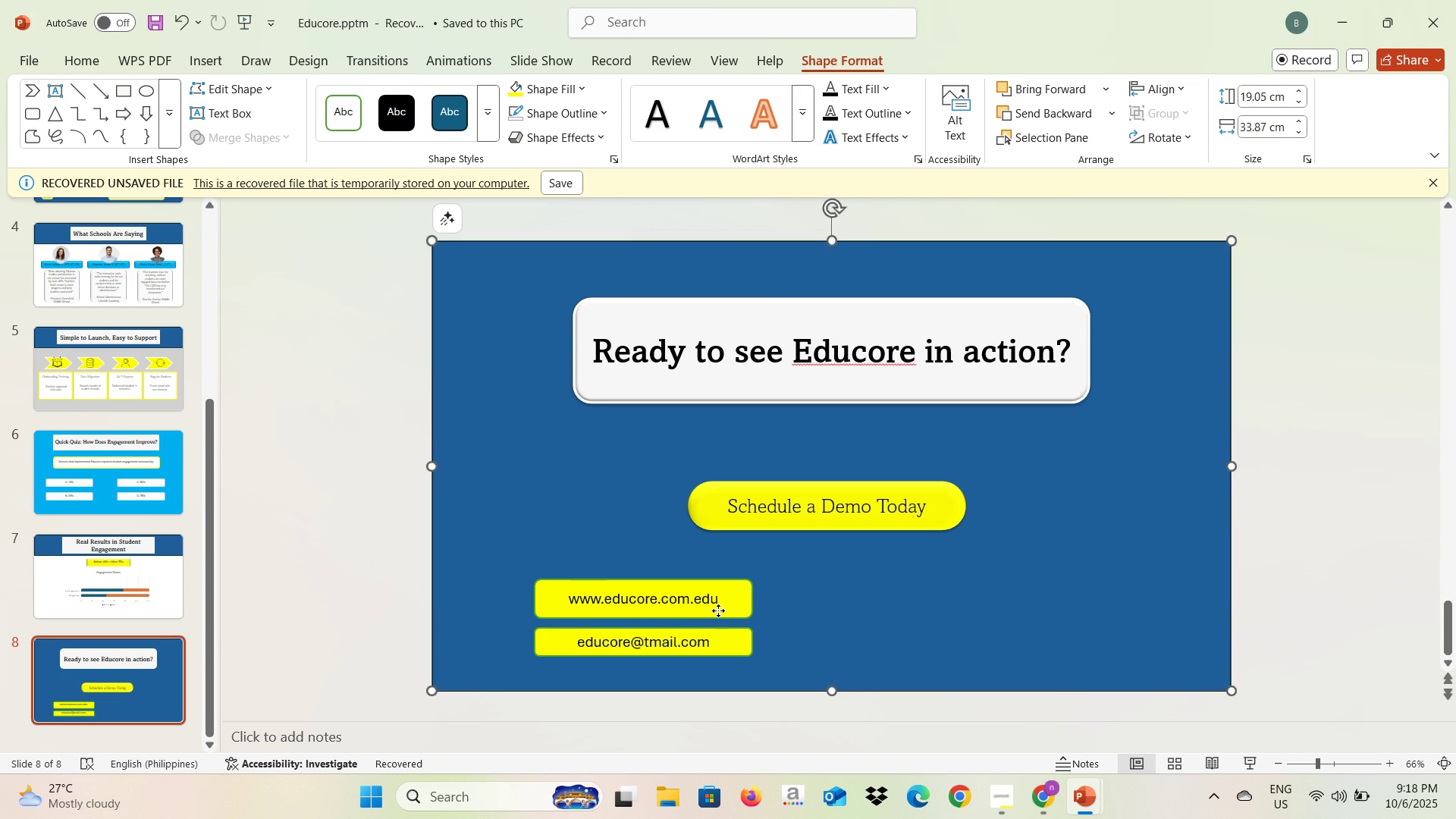 
double_click([718, 610])
 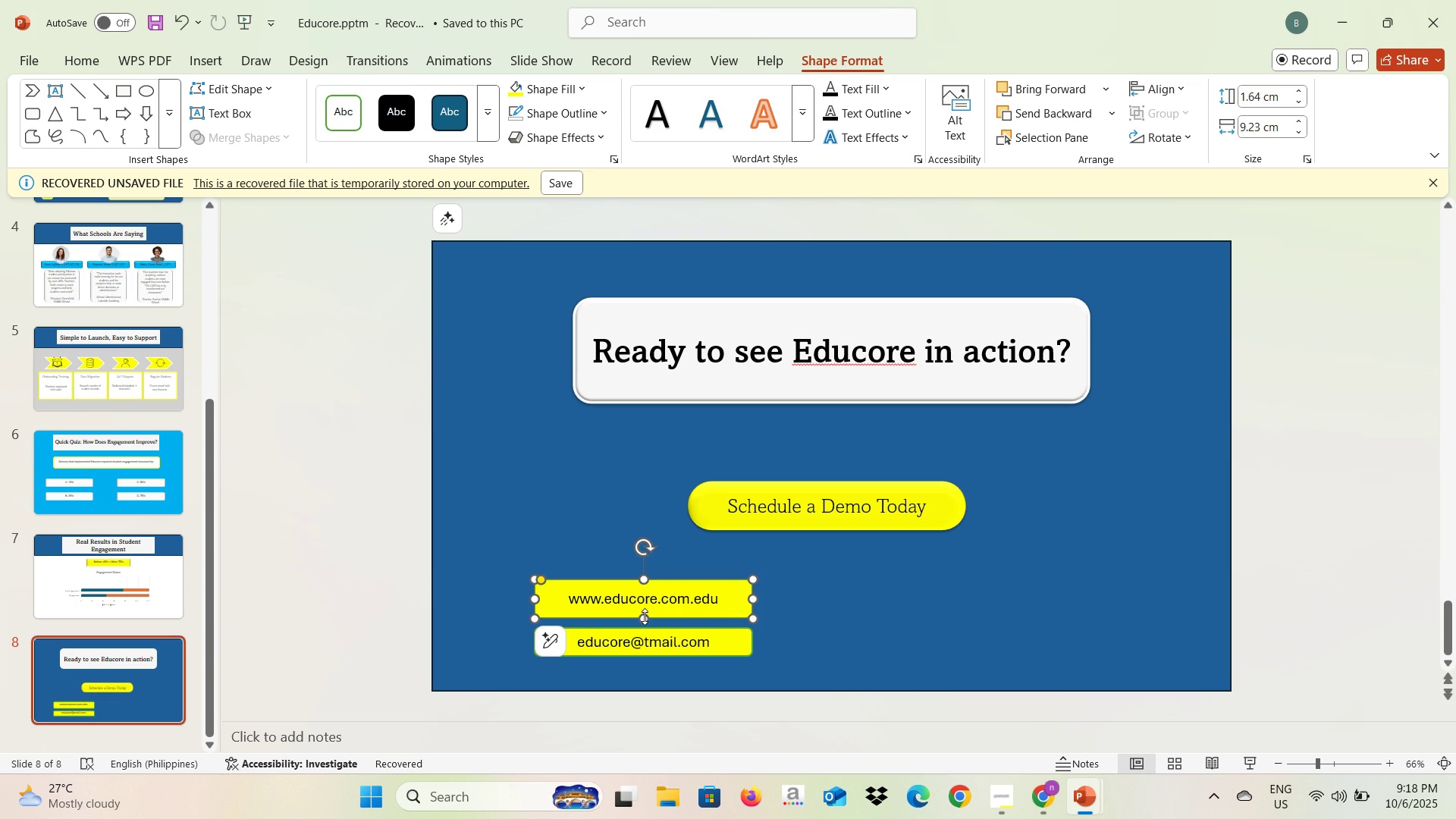 
left_click_drag(start_coordinate=[645, 617], to_coordinate=[645, 607])
 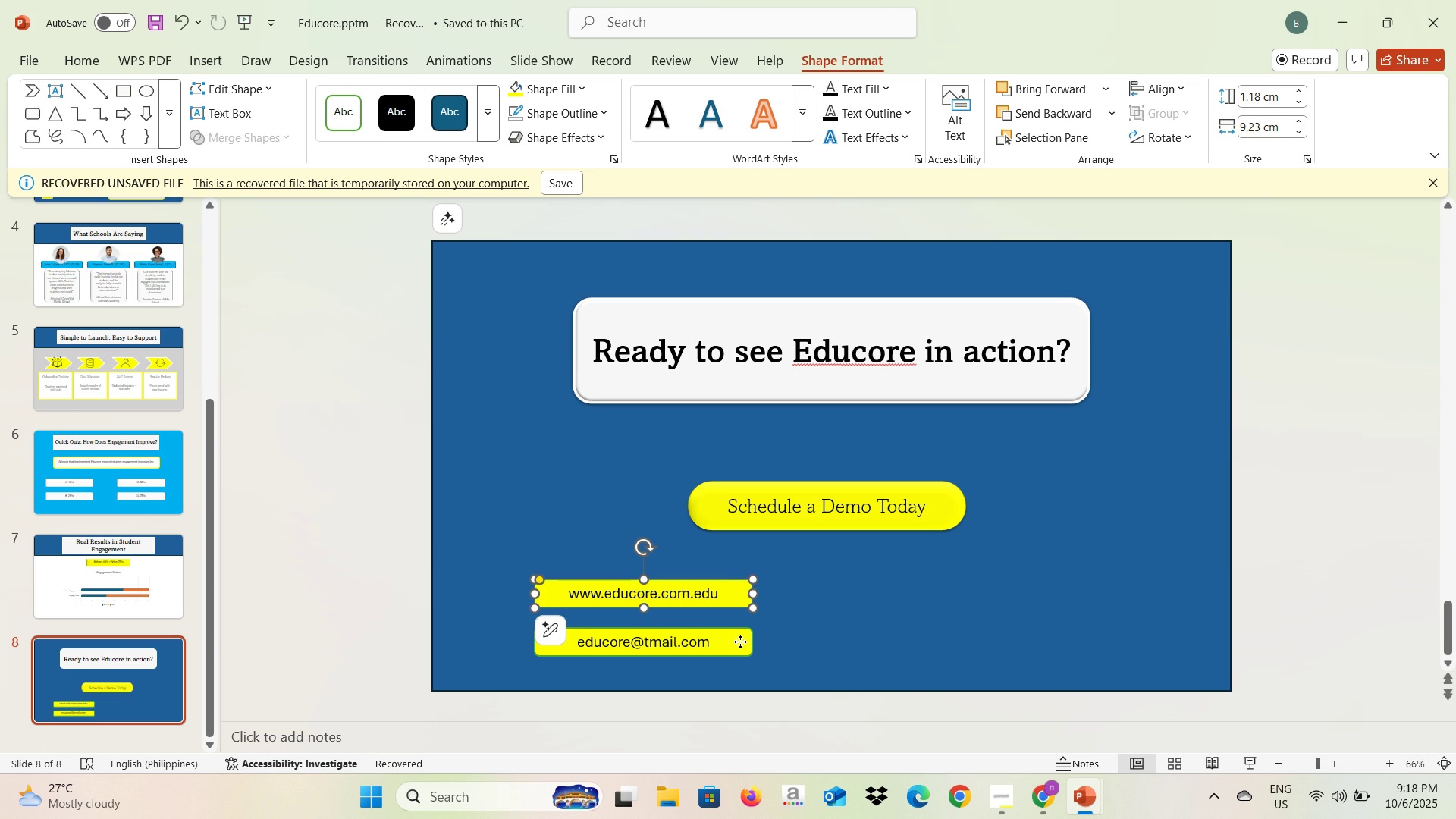 
left_click([740, 642])
 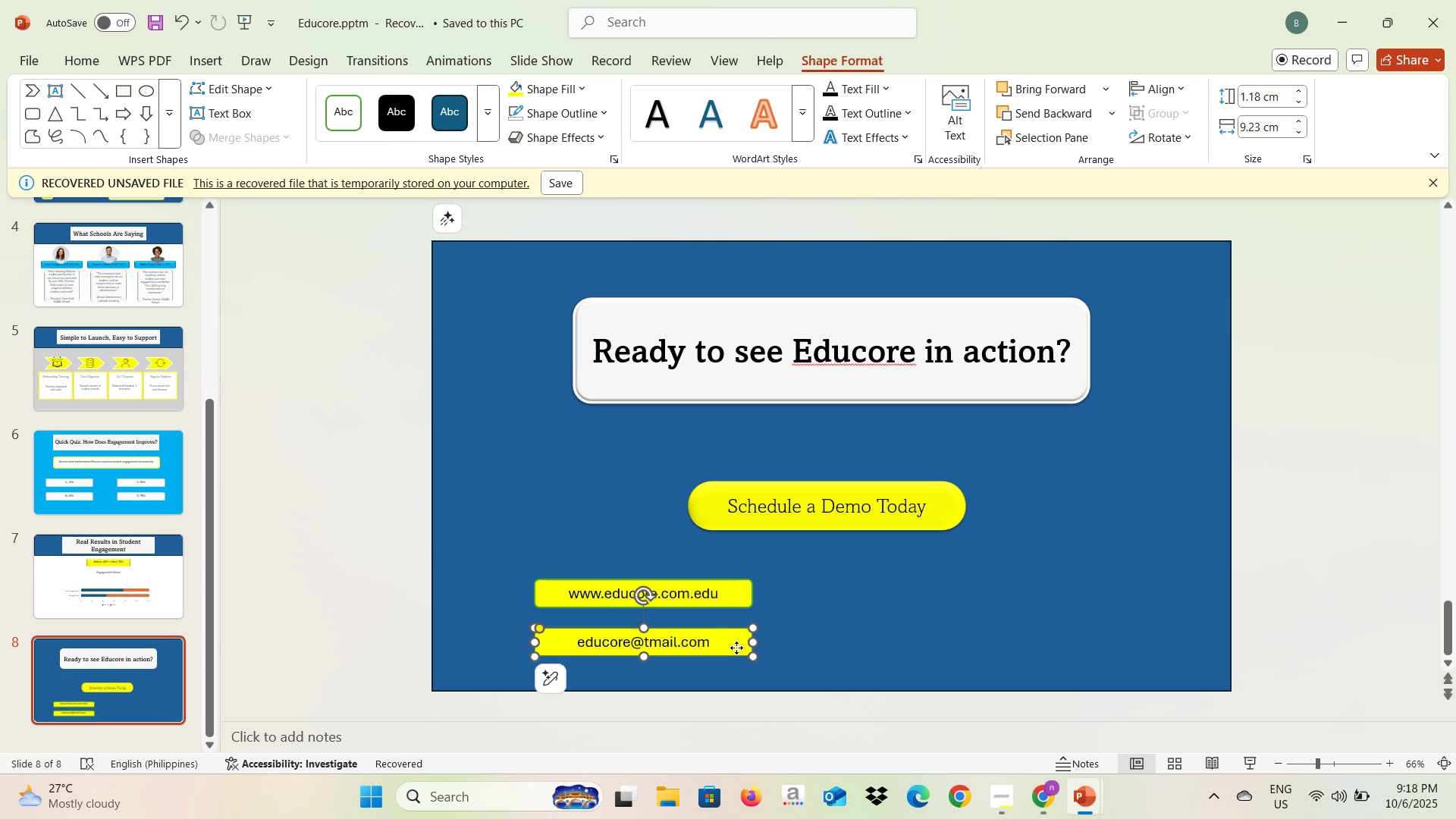 
left_click_drag(start_coordinate=[736, 648], to_coordinate=[735, 635])
 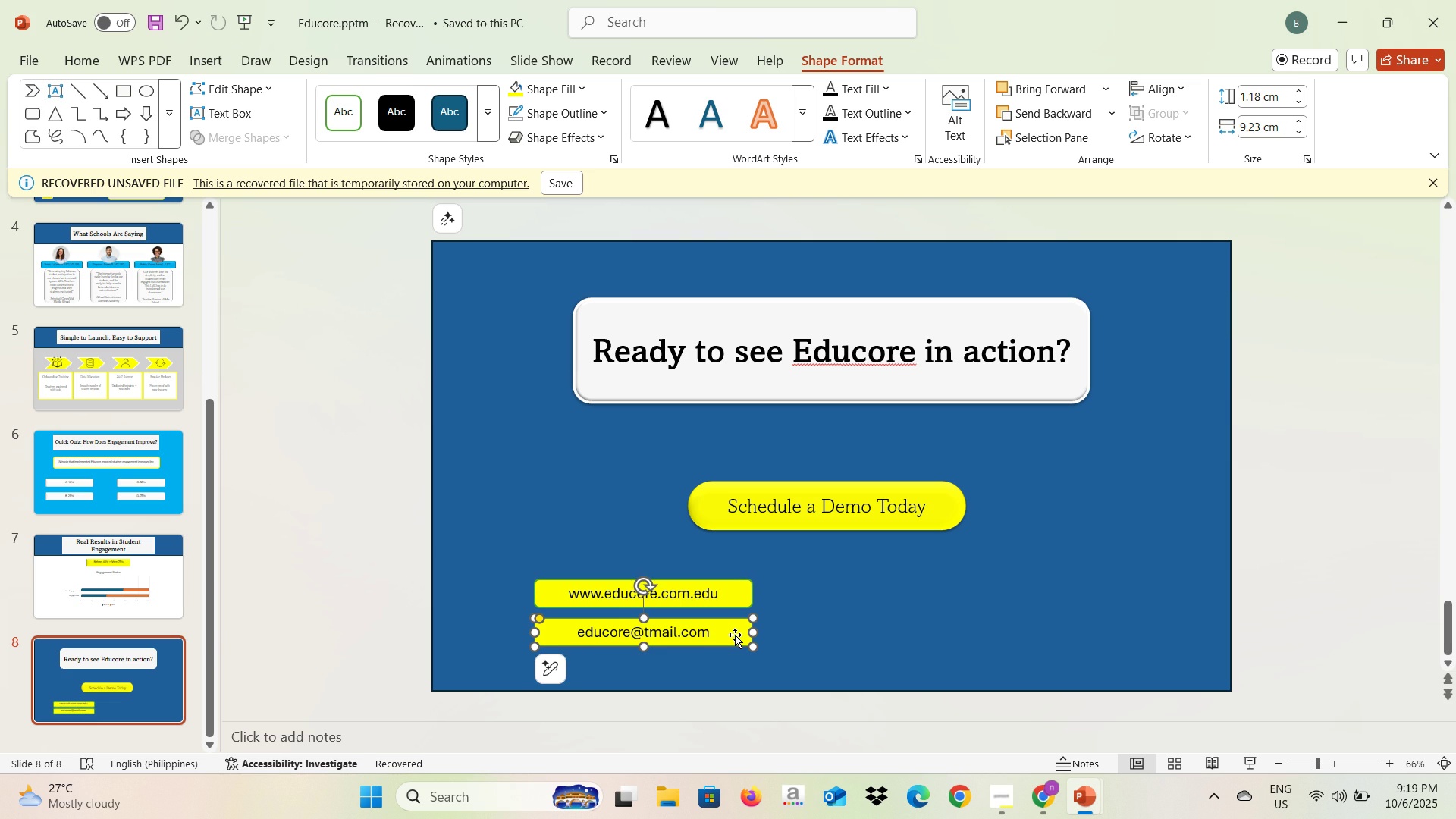 
key(Control+C)
 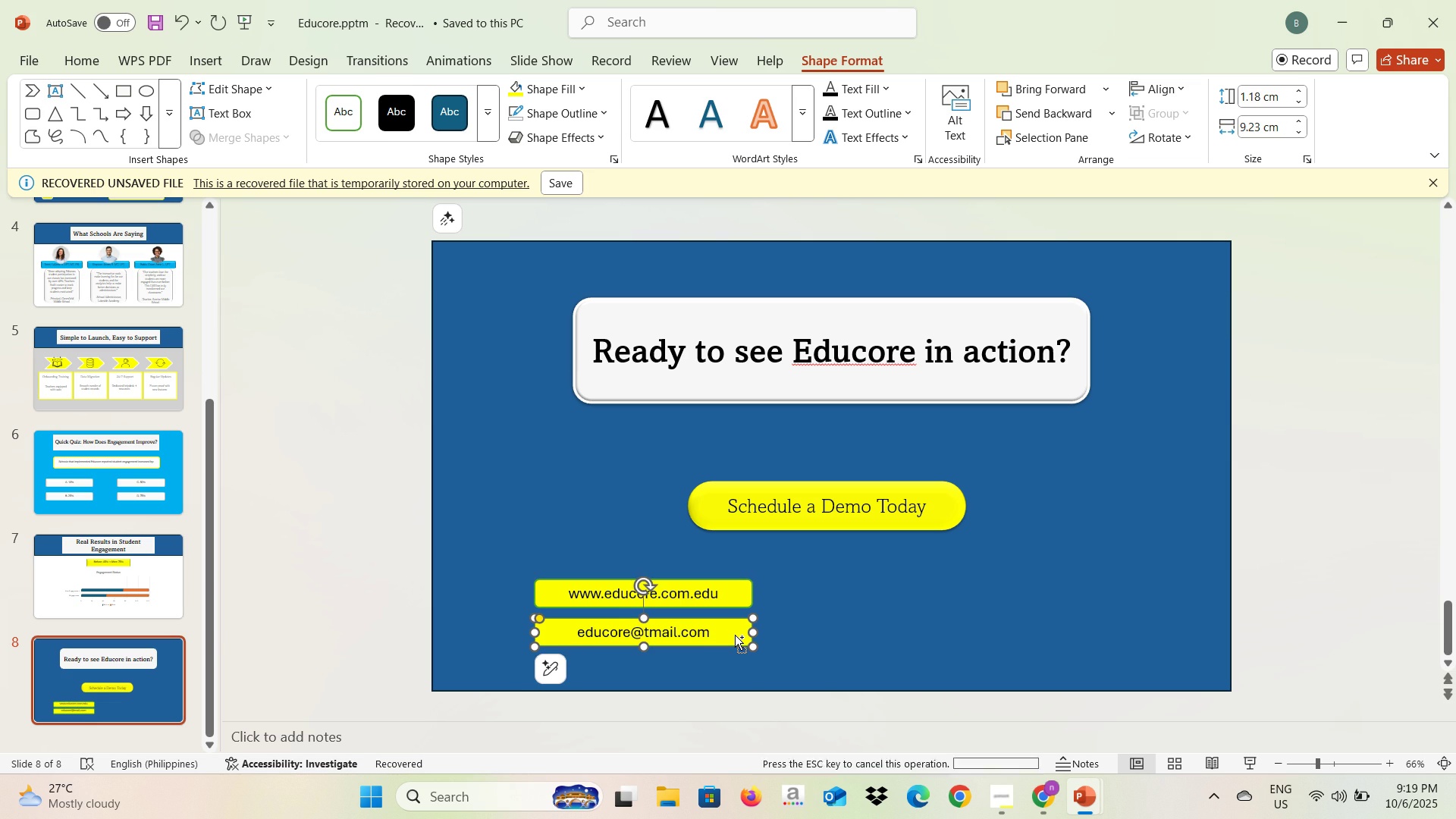 
key(Control+V)
 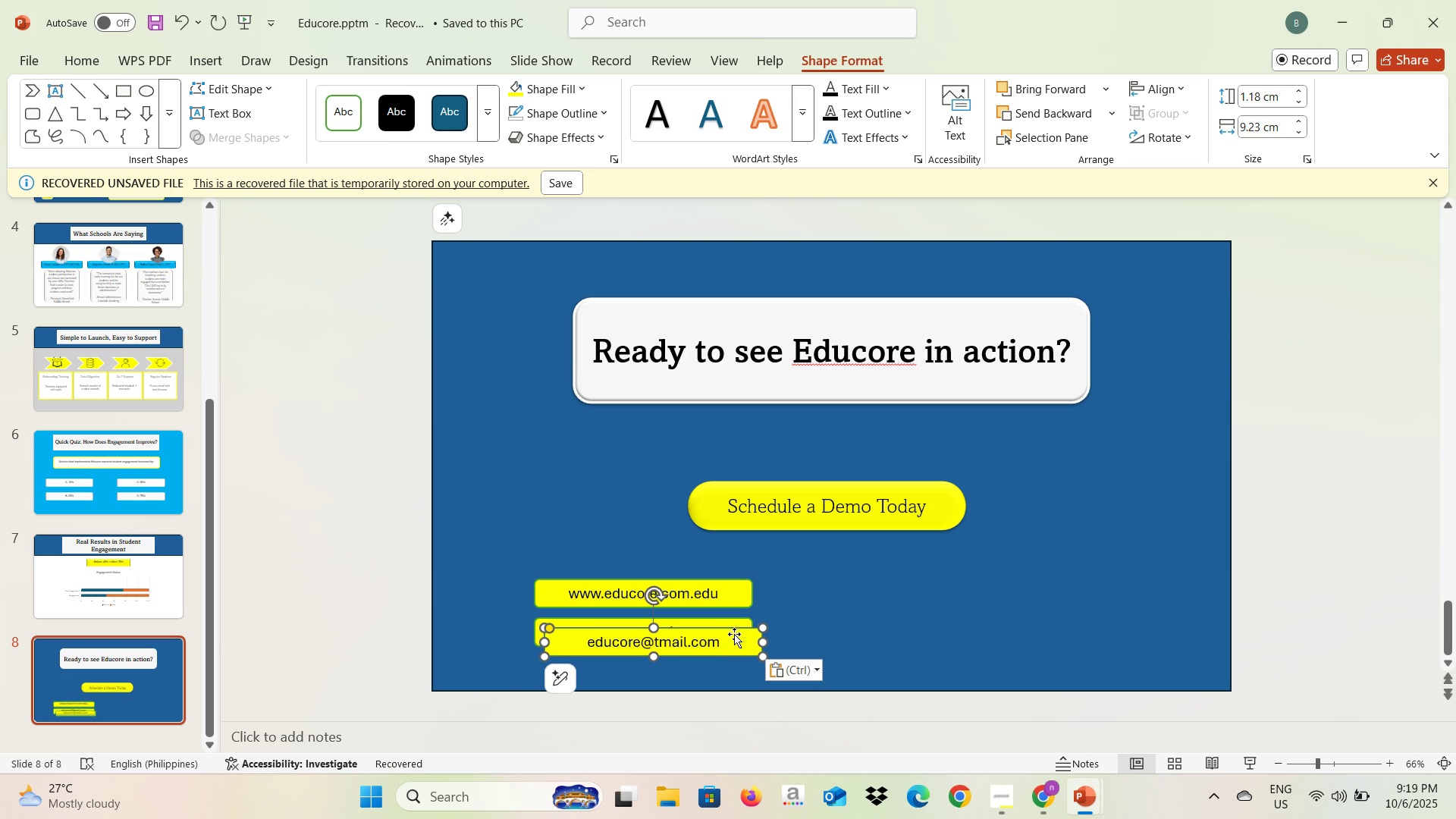 
left_click_drag(start_coordinate=[734, 634], to_coordinate=[723, 659])
 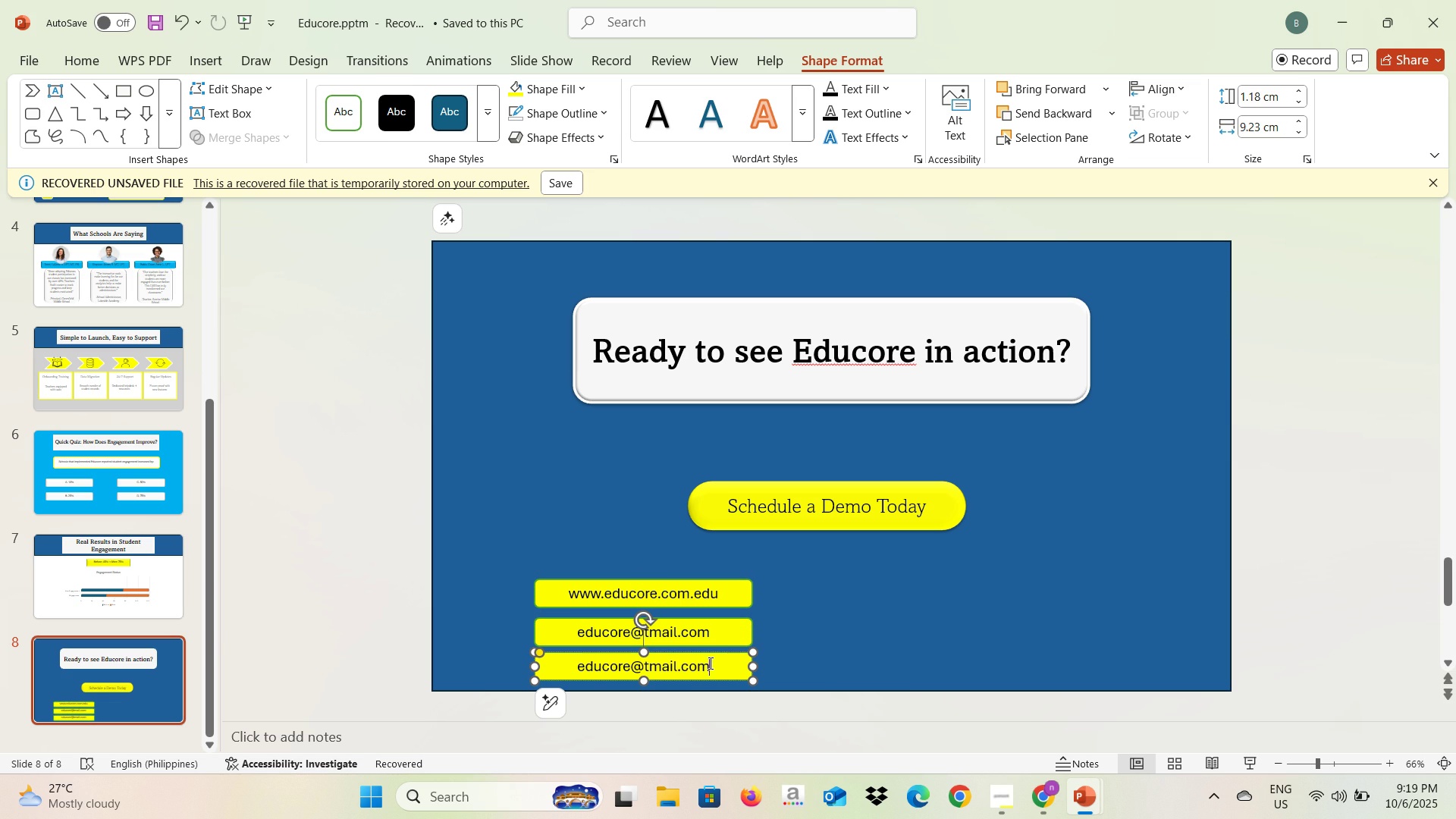 
left_click([709, 663])
 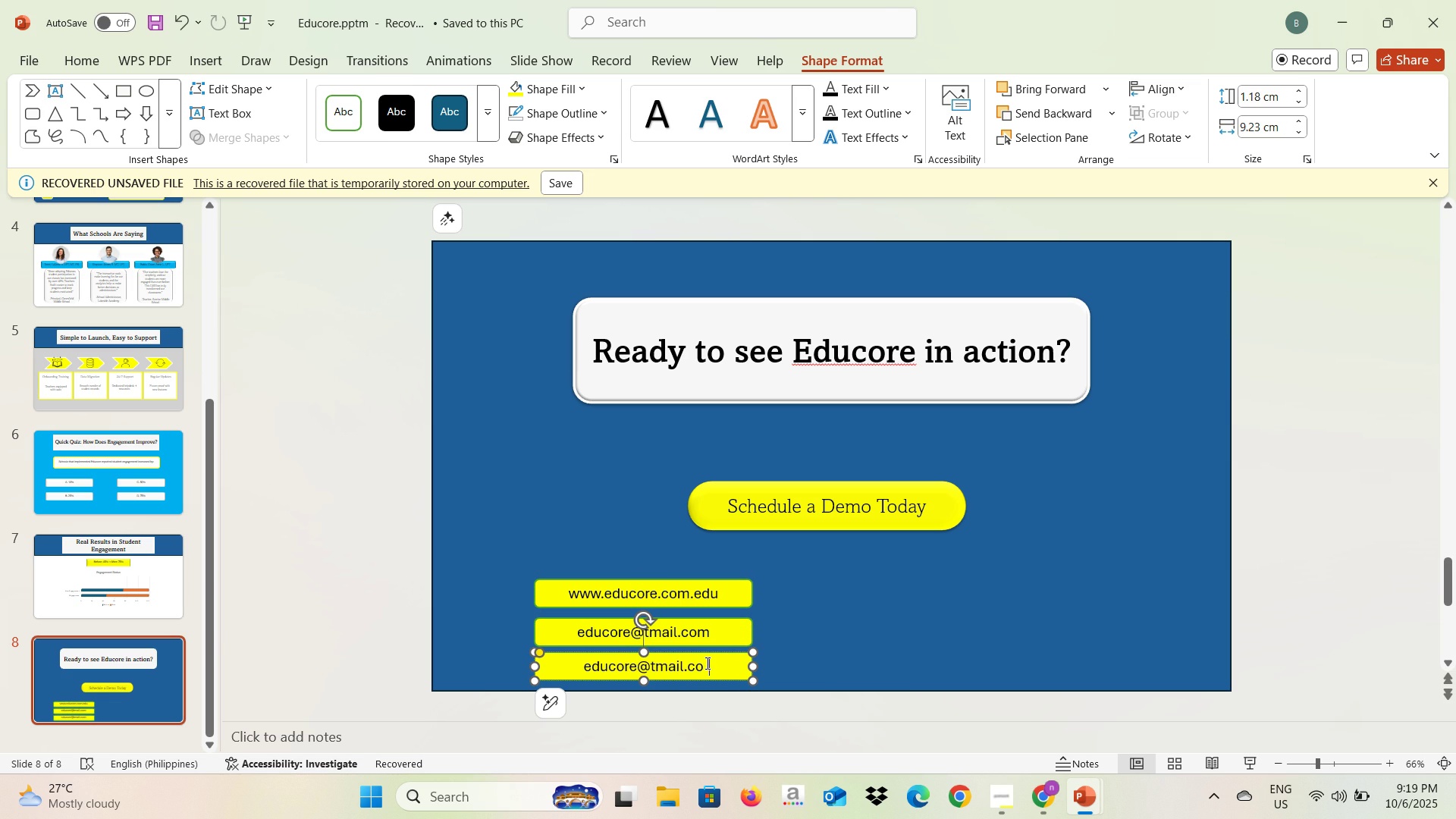 
key(Backspace)
key(Backspace)
key(Backspace)
type(+145=)
key(Backspace)
type(-6747-678)
key(Backspace)
key(Backspace)
key(Backspace)
 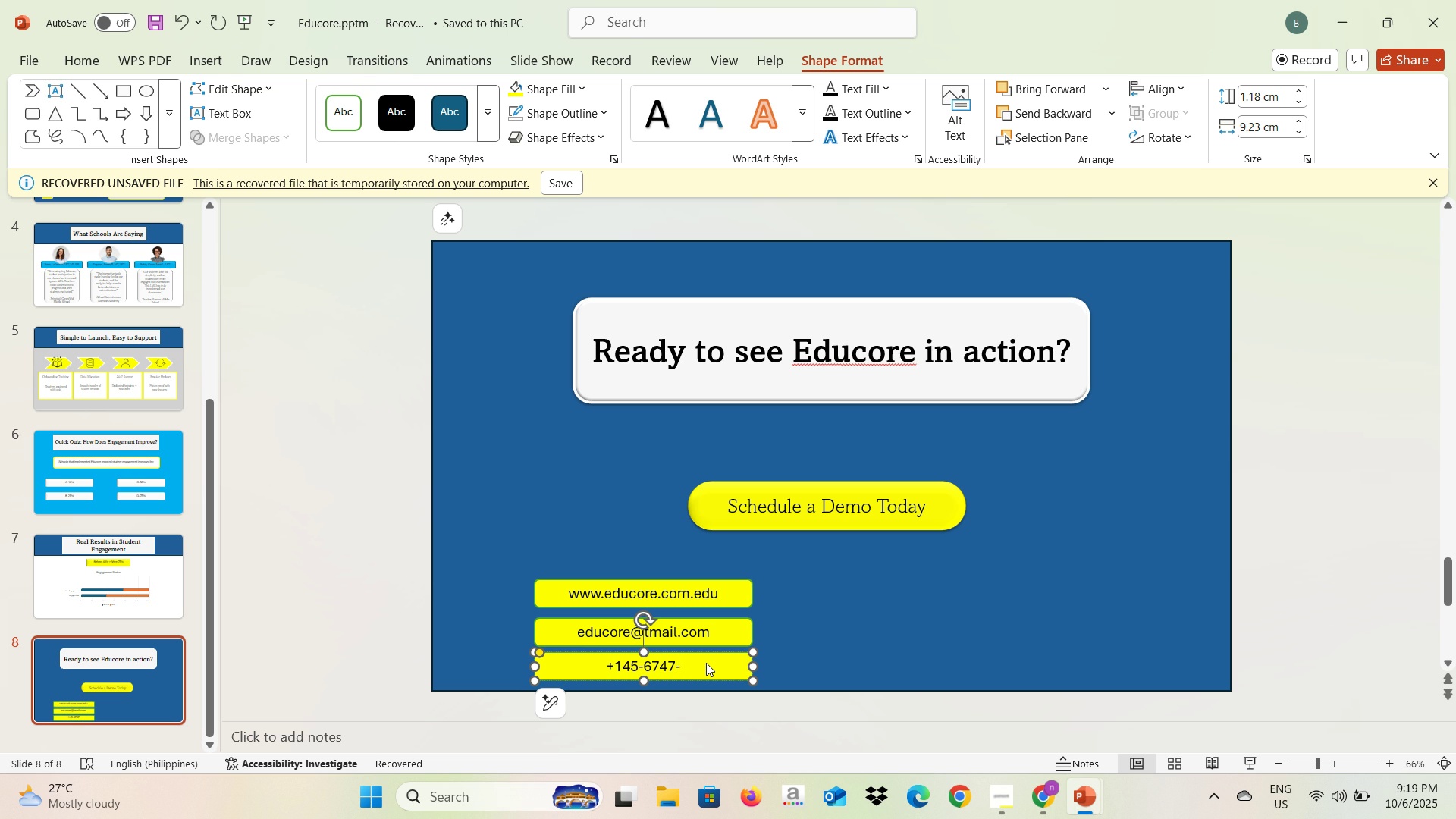 
wait(5.01)
 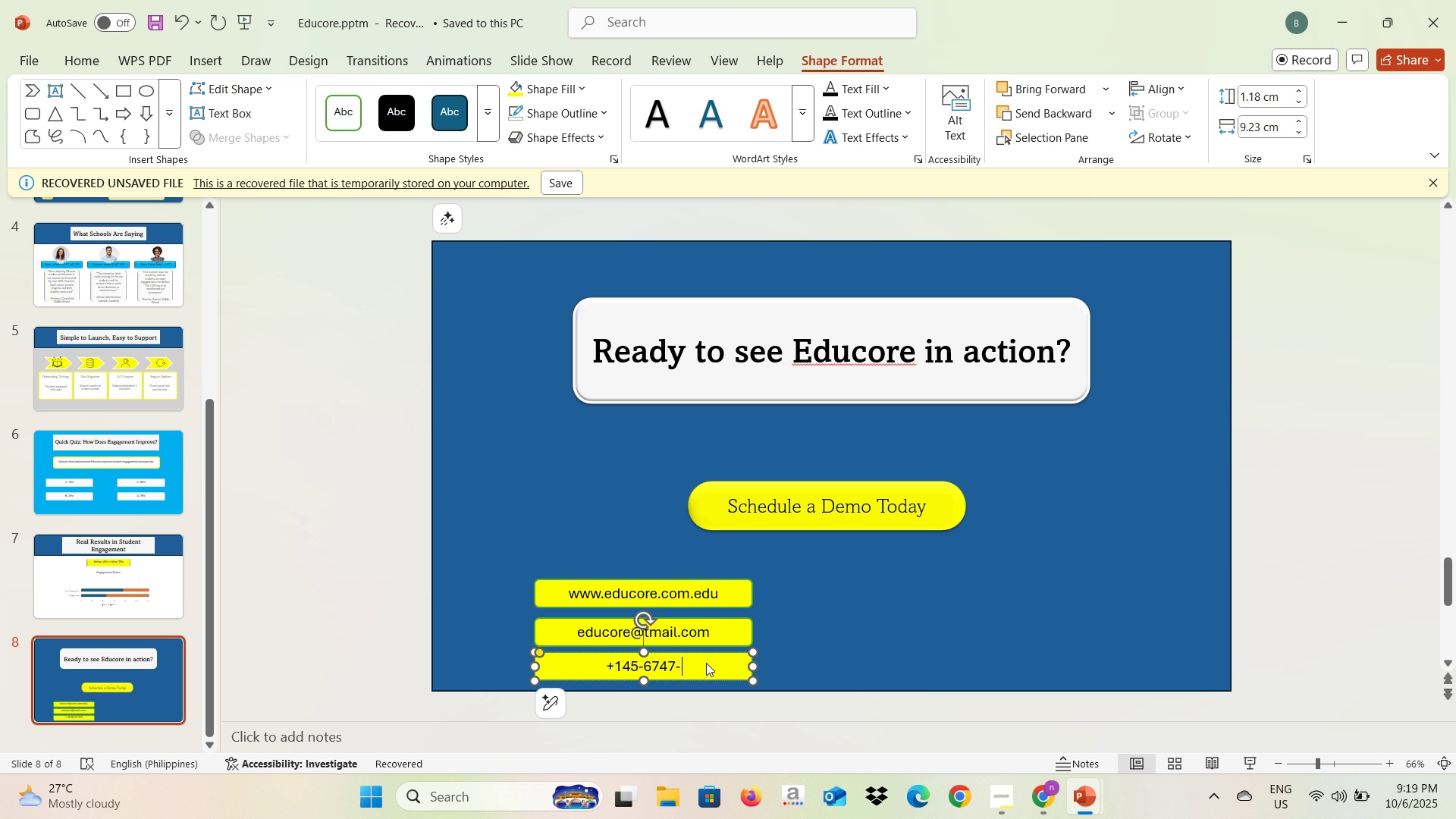 
type(890)
 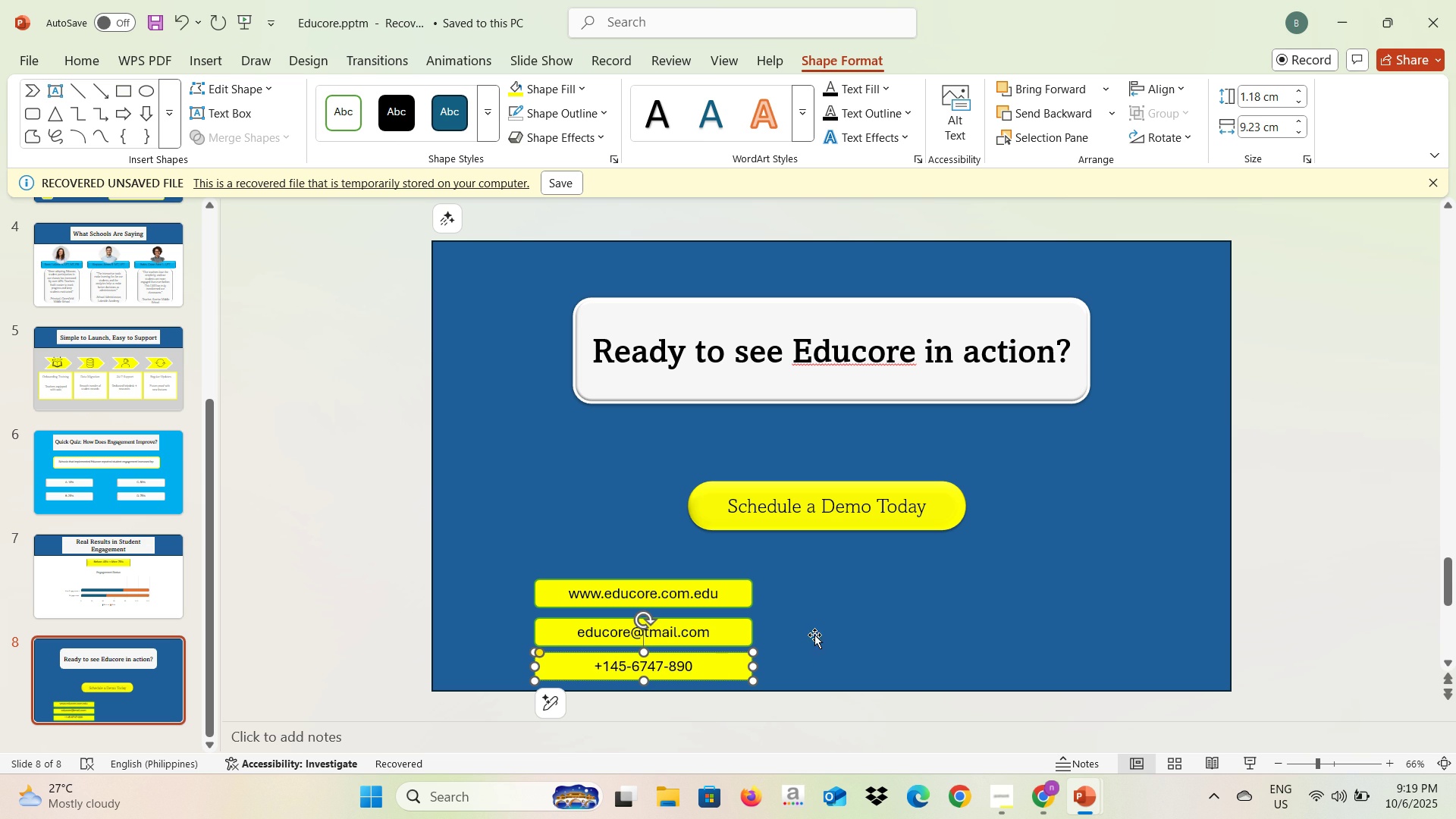 
left_click([815, 635])
 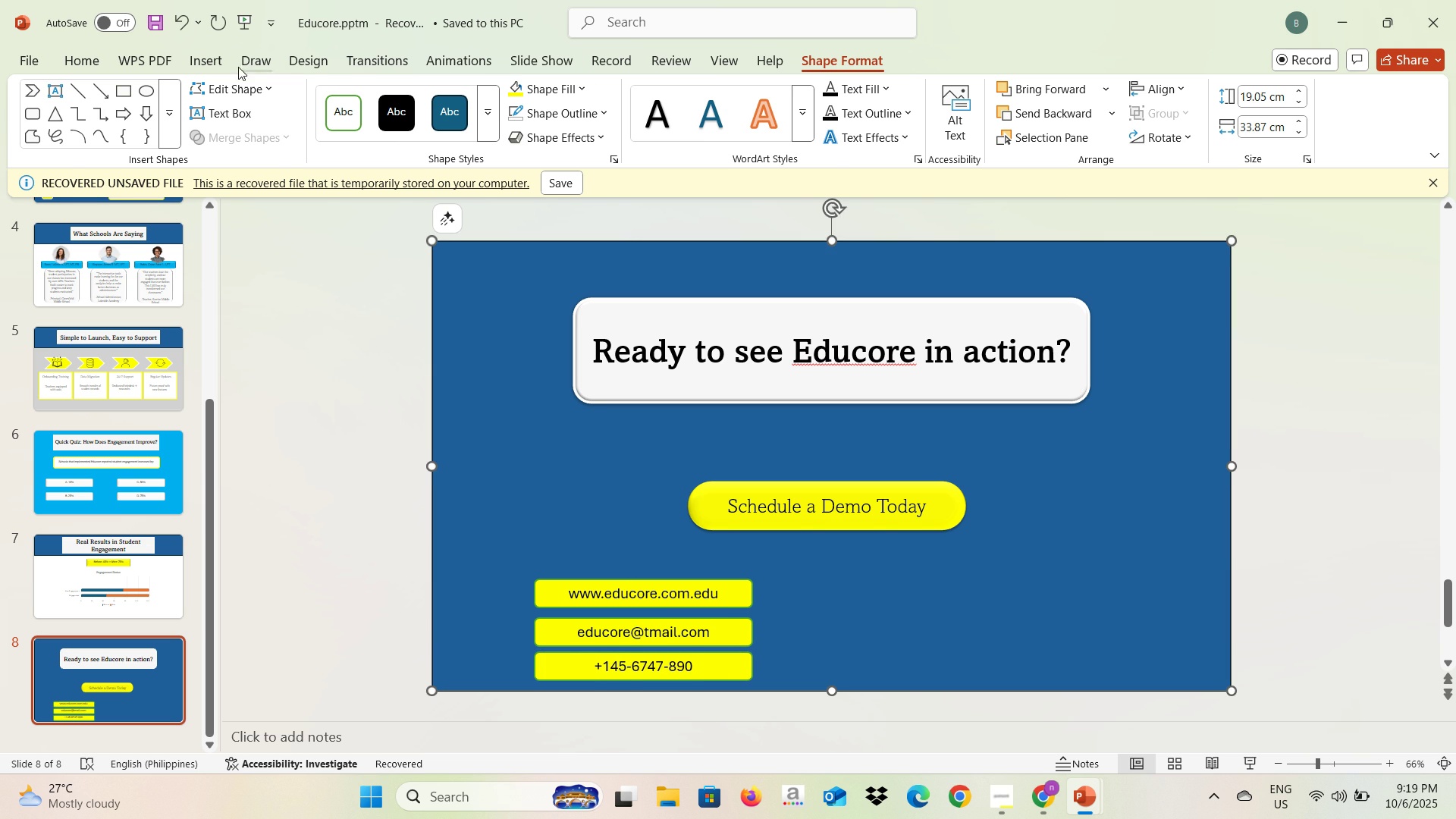 
left_click([184, 59])
 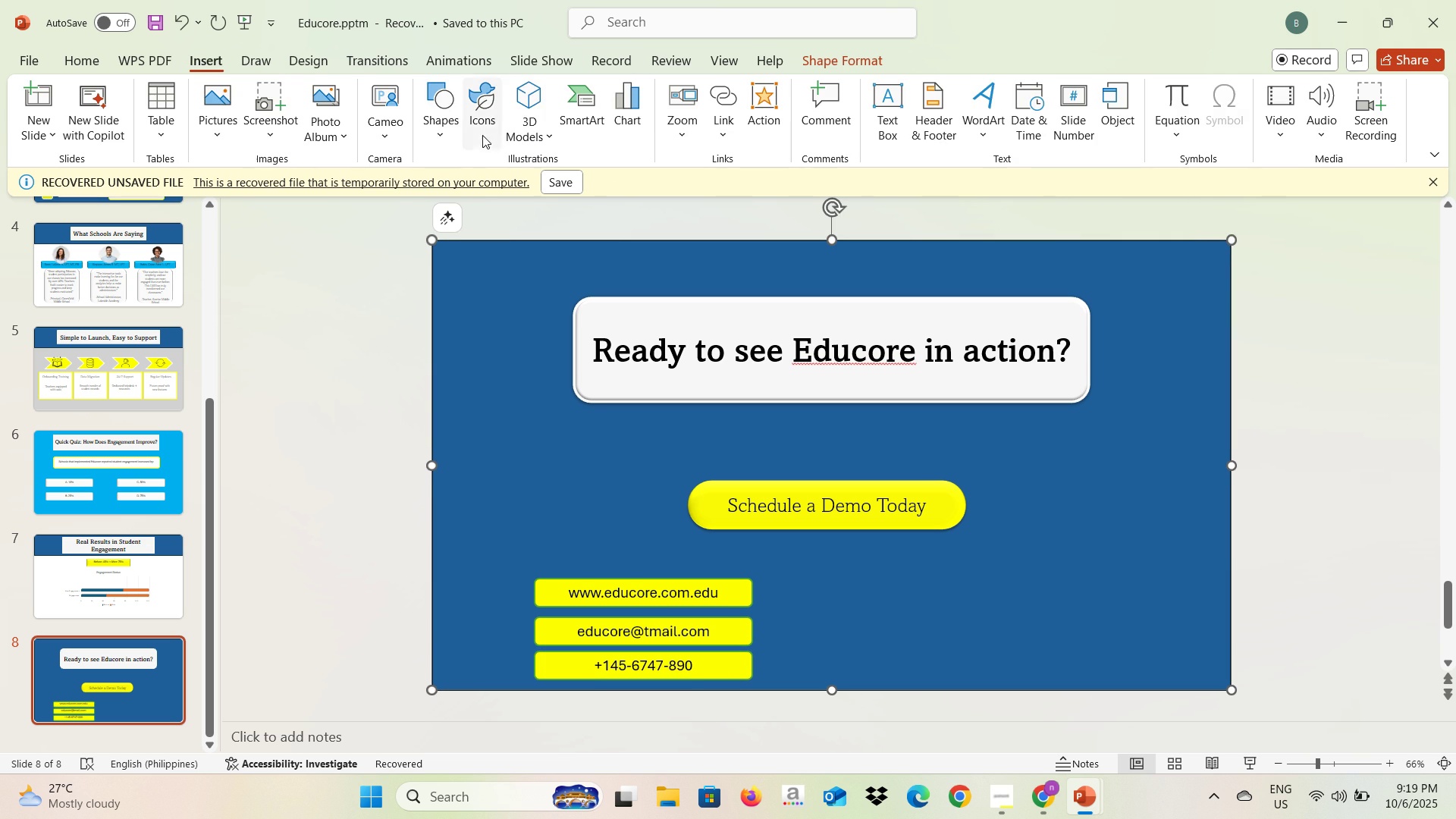 
left_click([486, 120])
 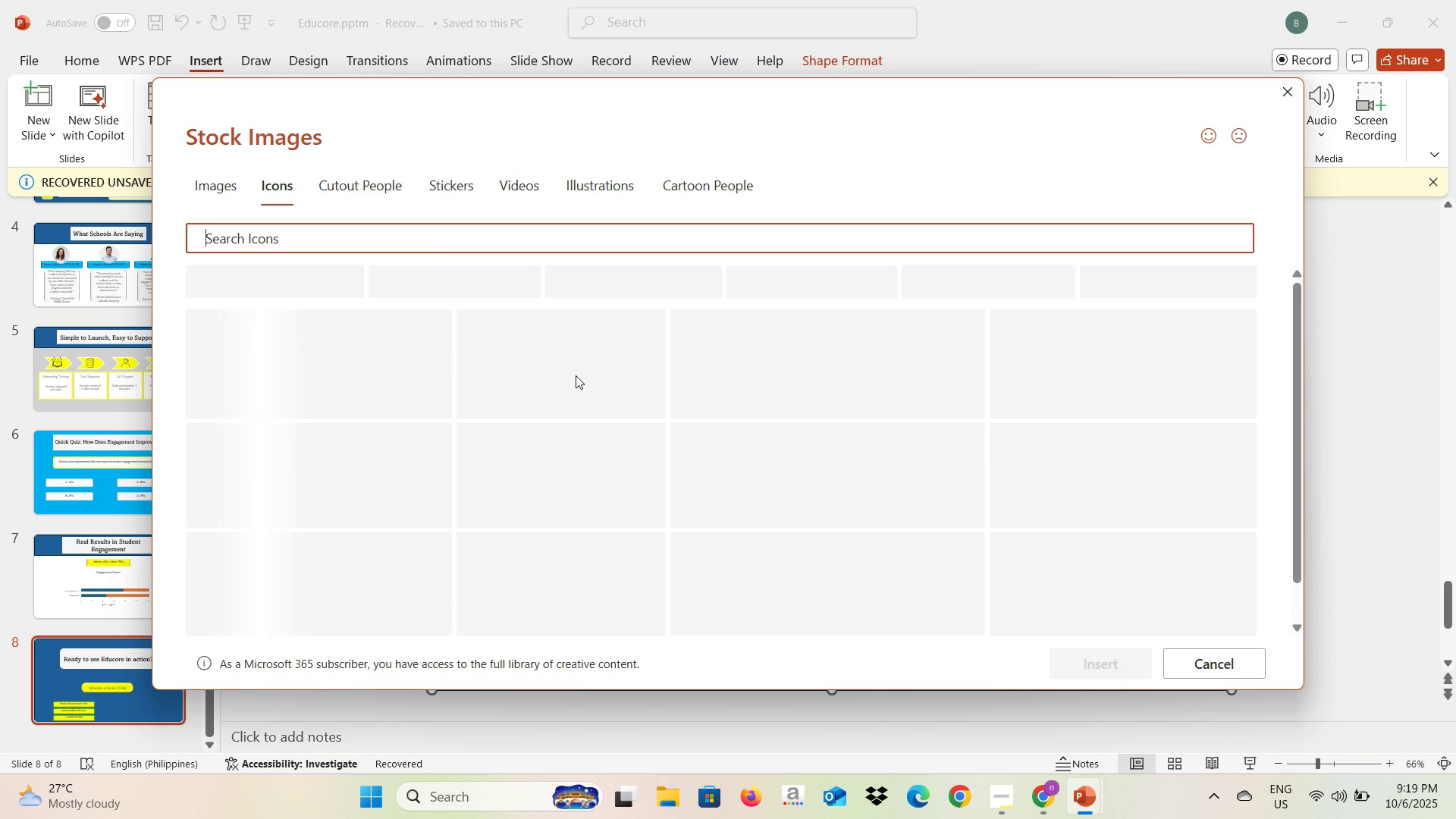 
wait(6.36)
 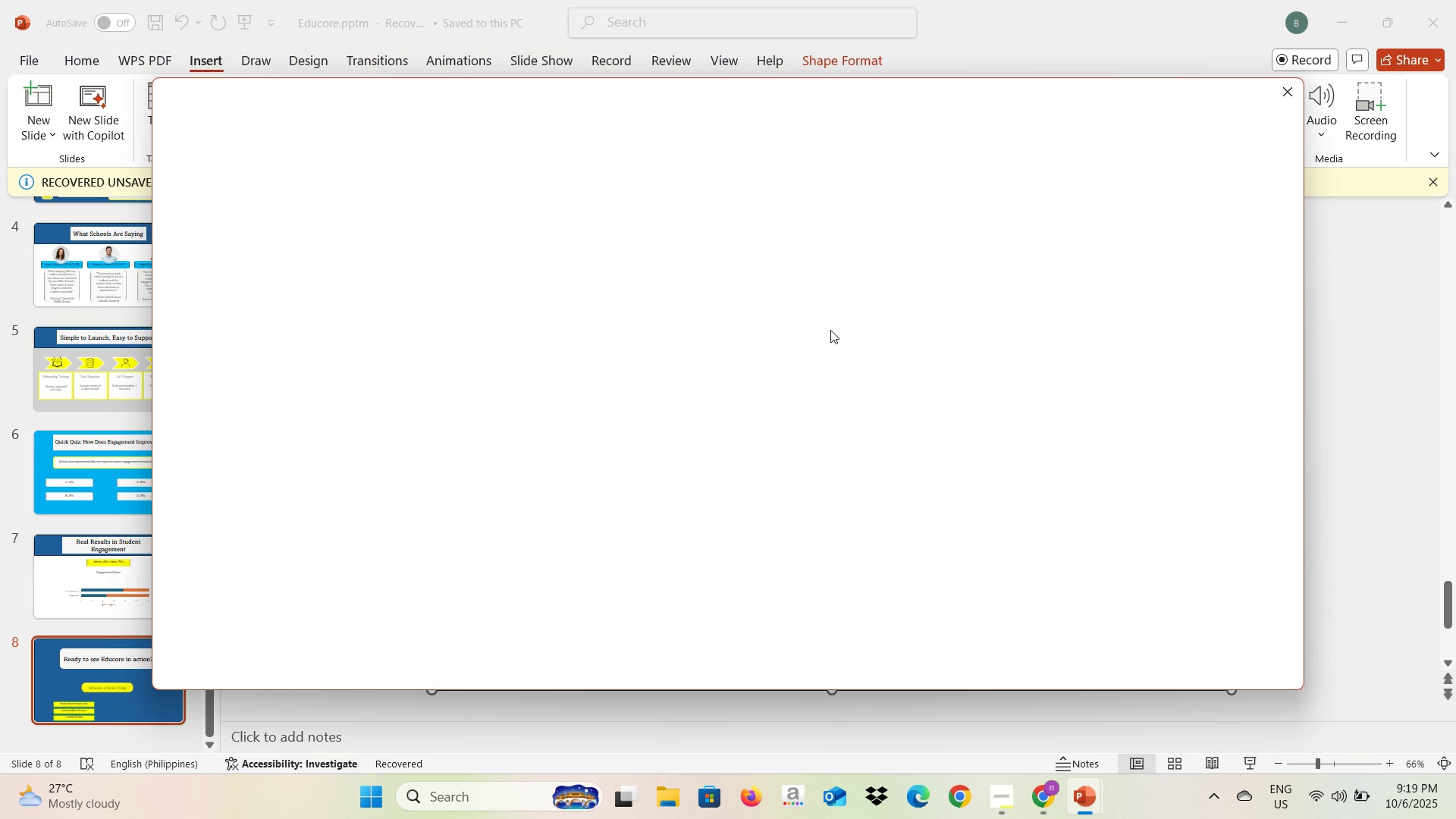 
left_click([301, 240])
 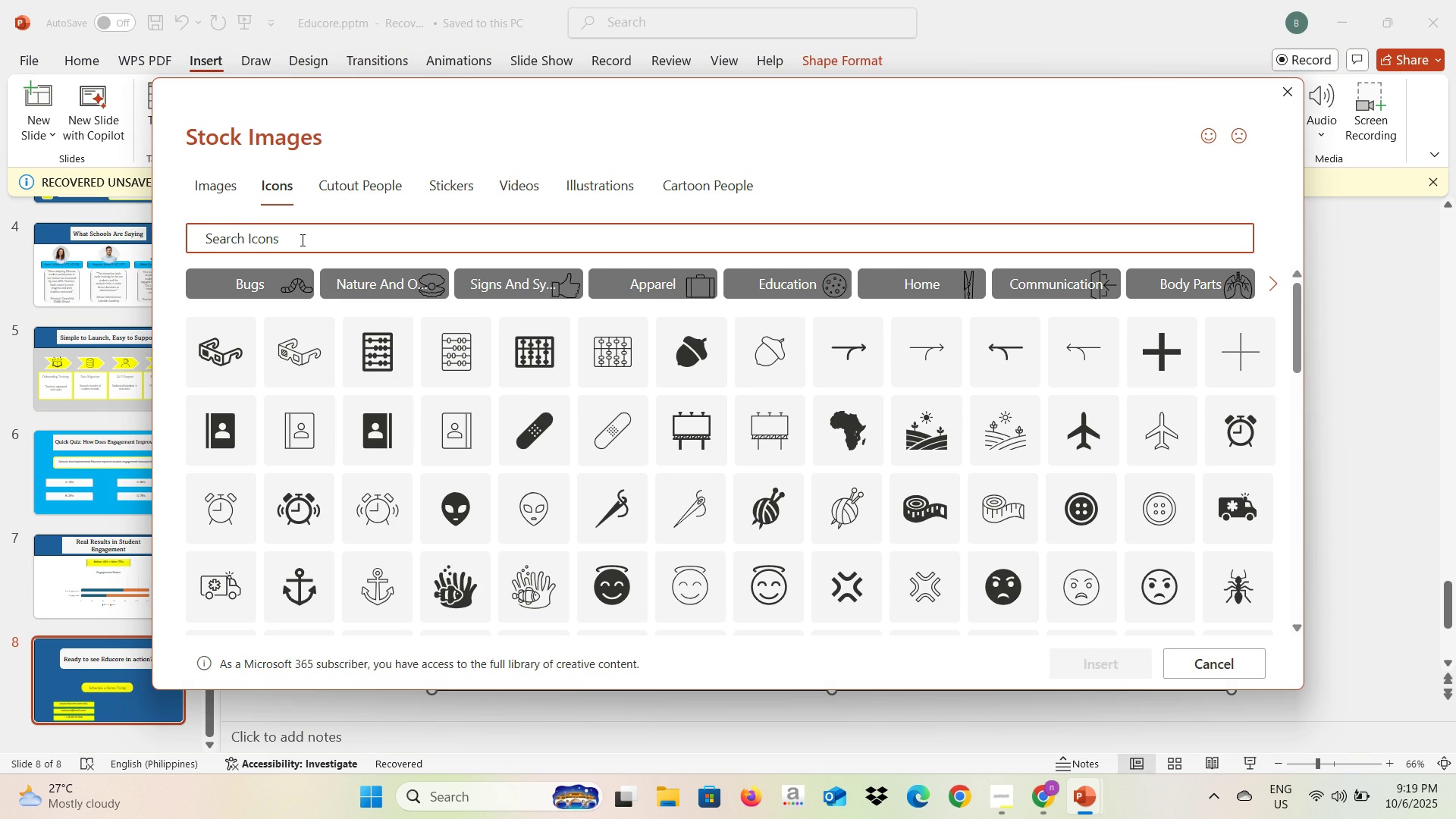 
type(Wenb)
key(Backspace)
key(Backspace)
type(bsite)
 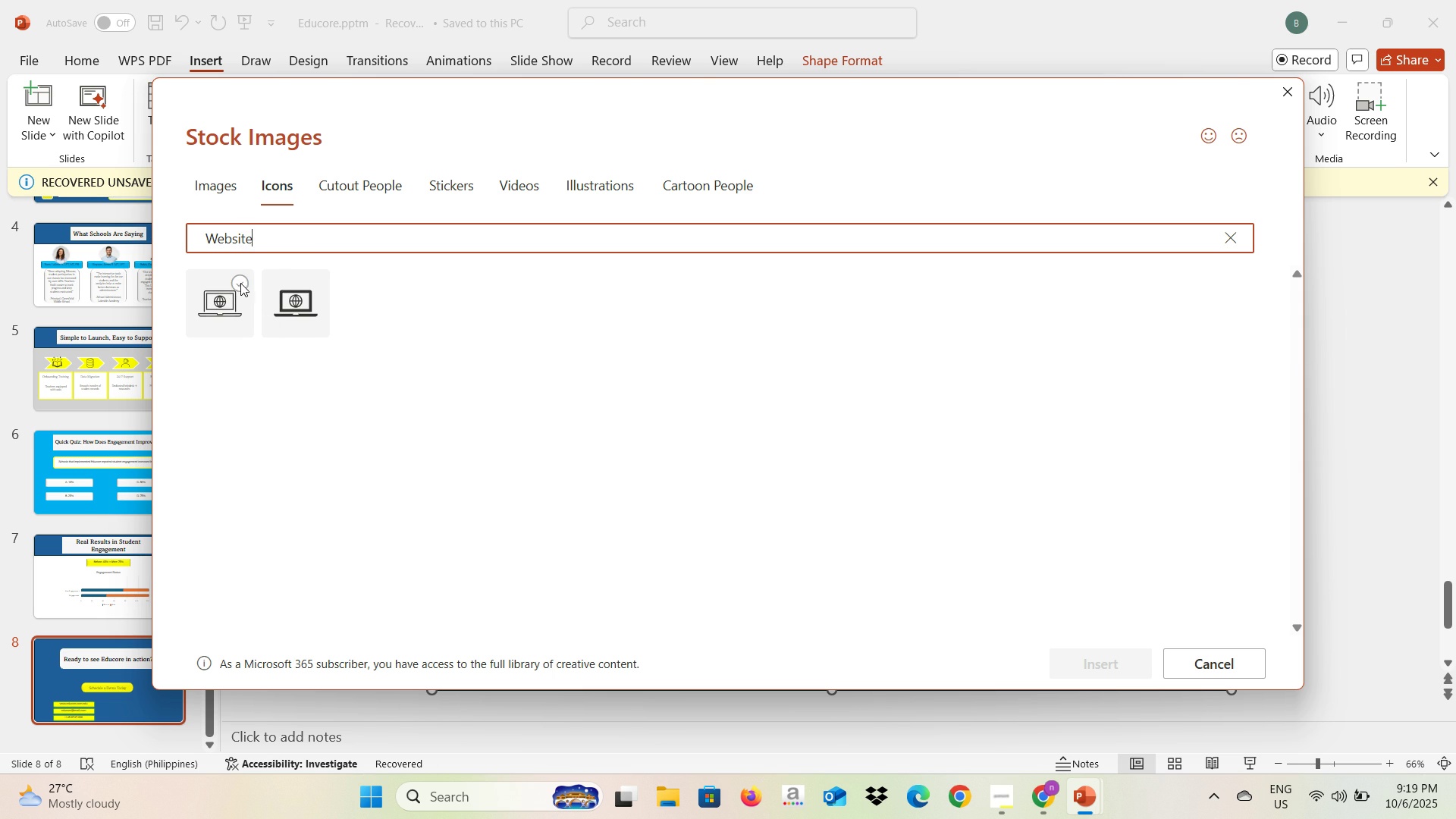 
left_click([312, 282])
 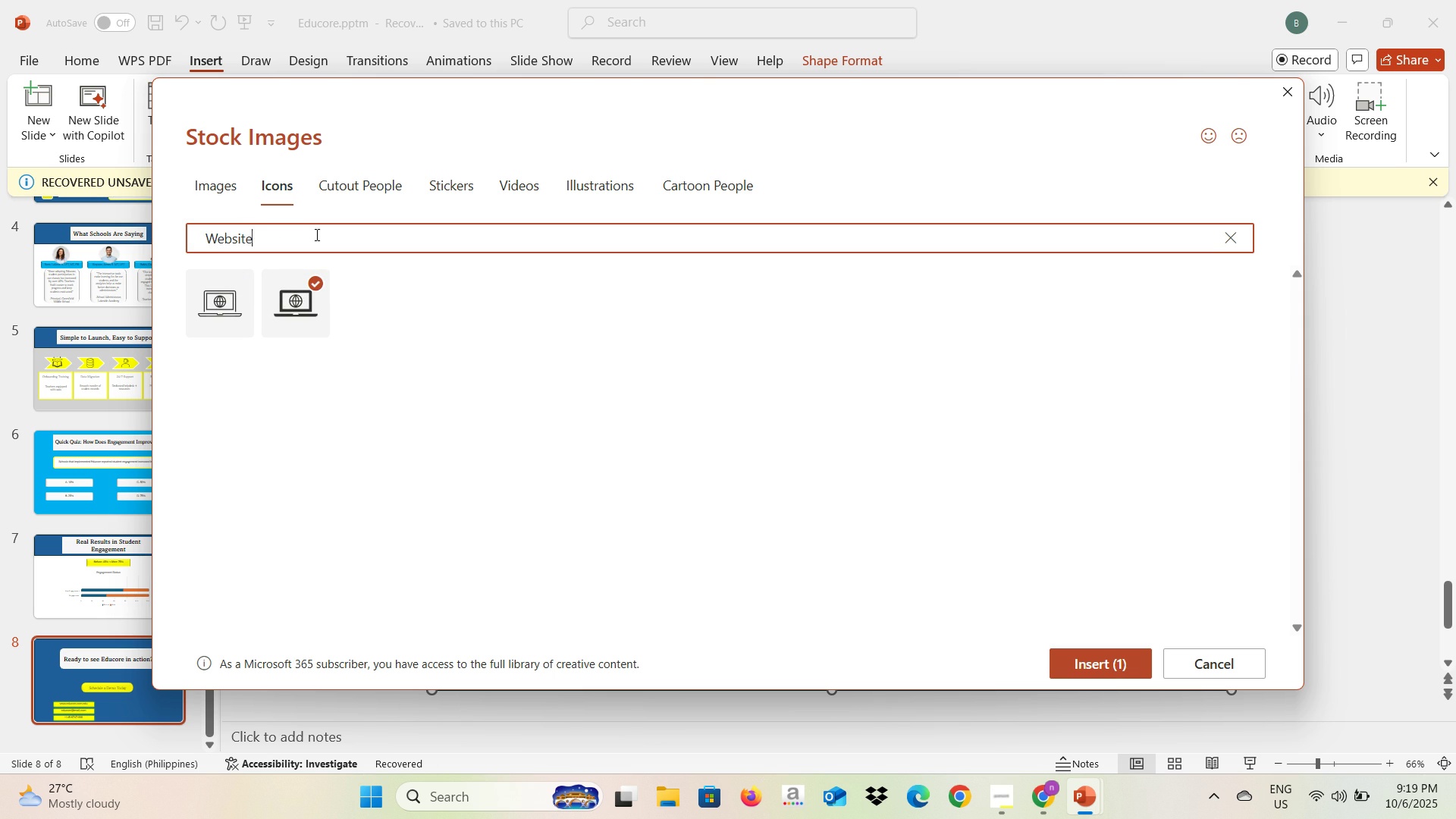 
left_click_drag(start_coordinate=[315, 234], to_coordinate=[209, 223])
 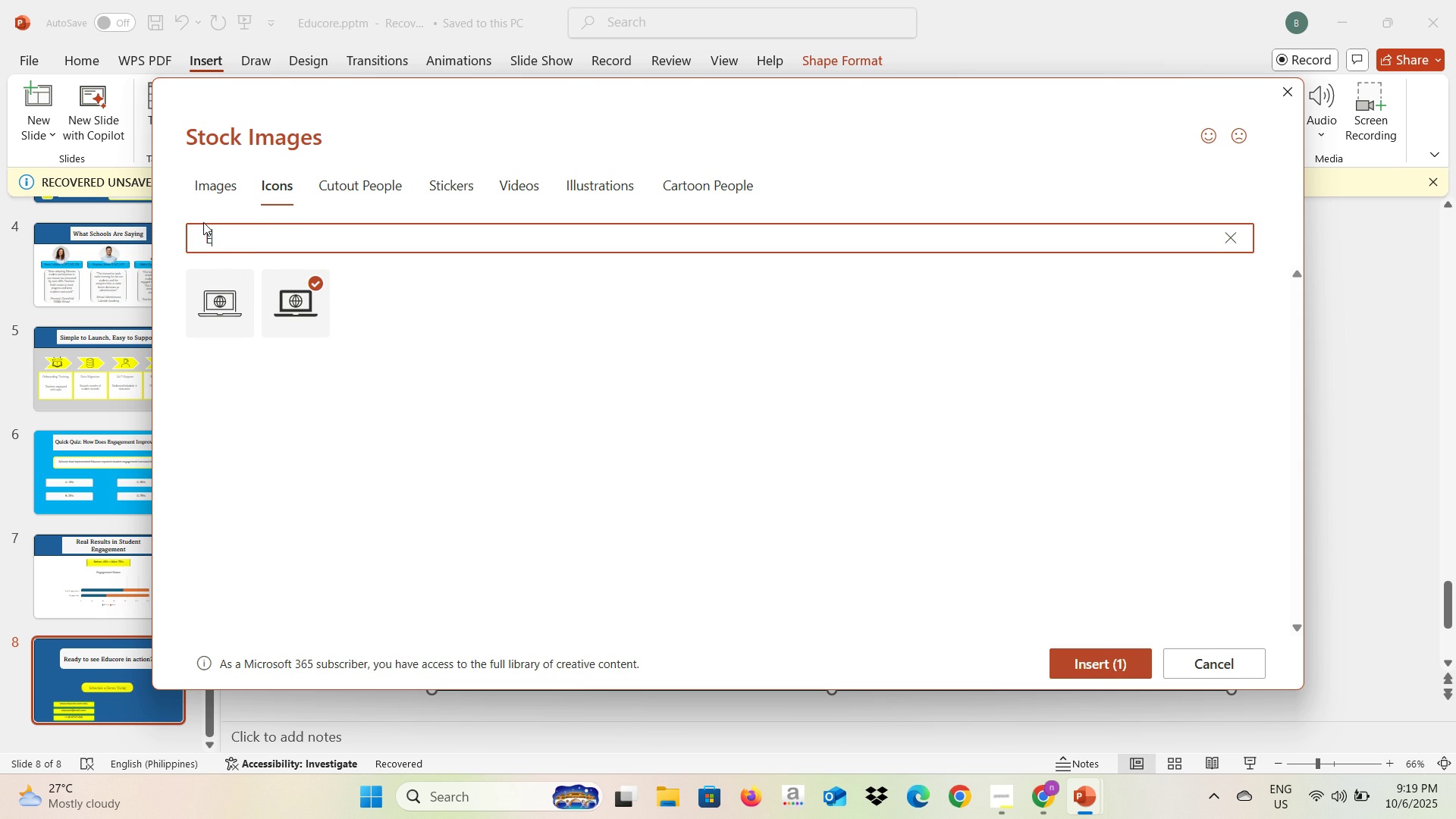 
type(Email)
 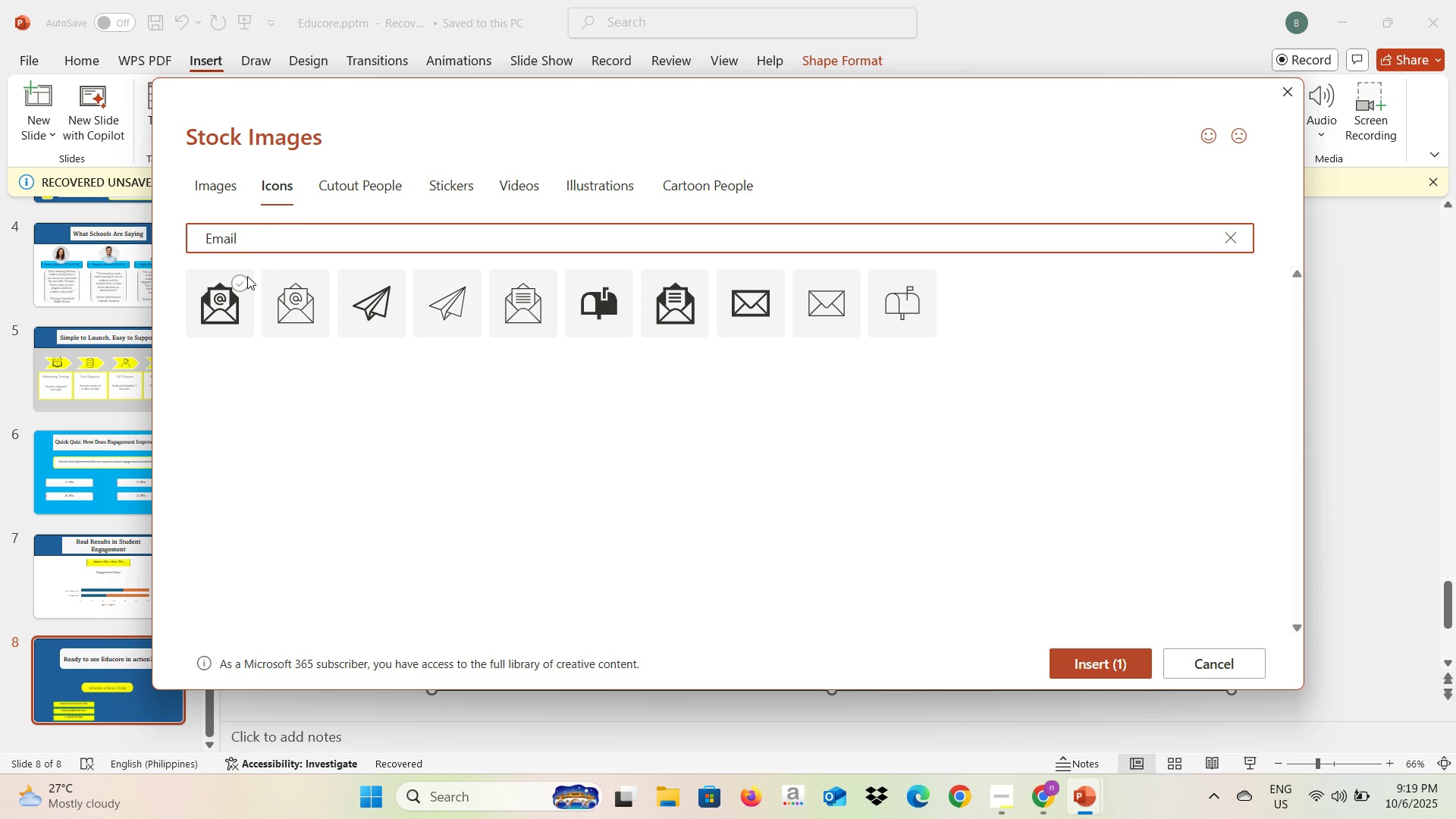 
left_click([246, 278])
 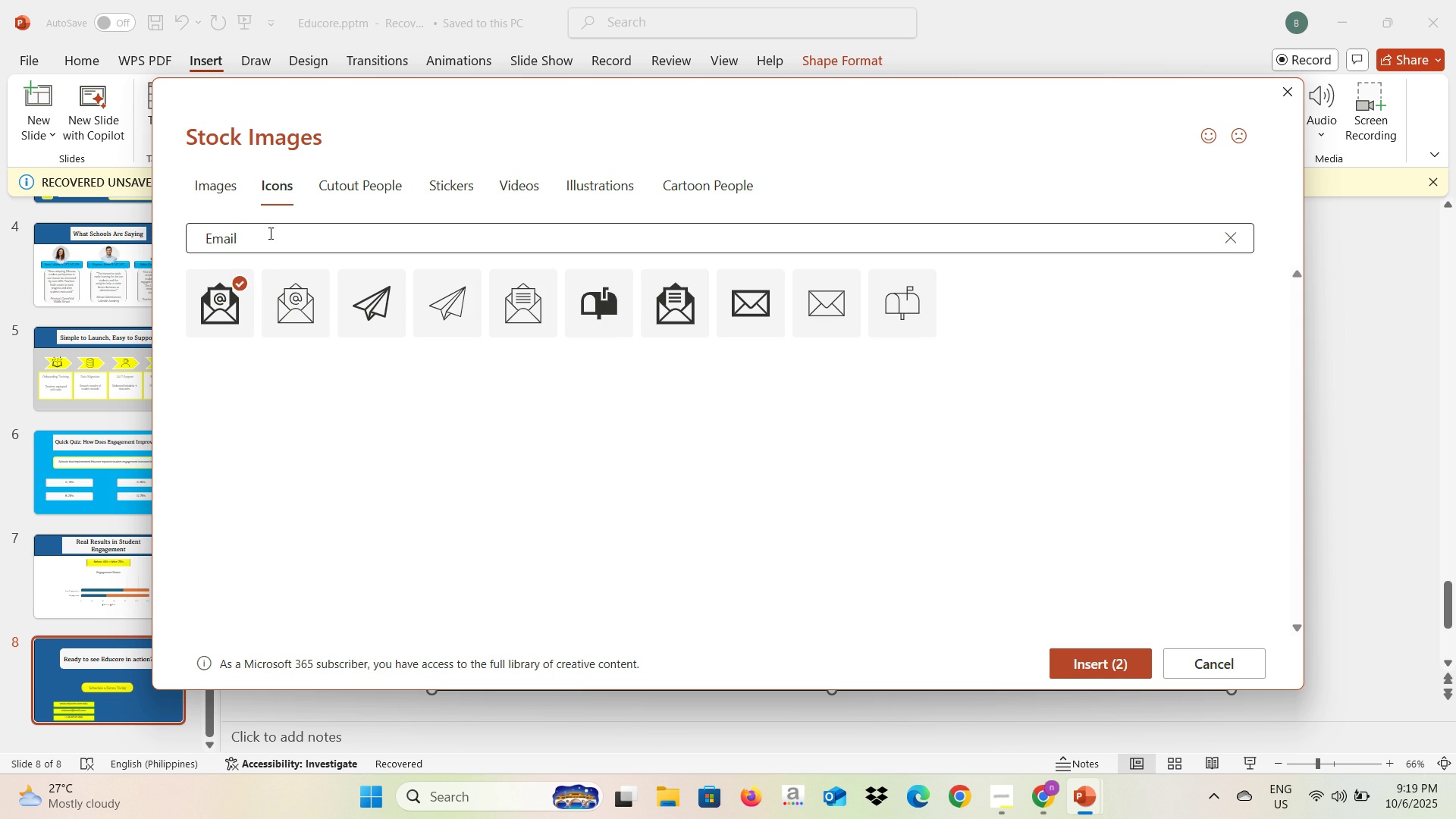 
left_click_drag(start_coordinate=[274, 231], to_coordinate=[193, 231])
 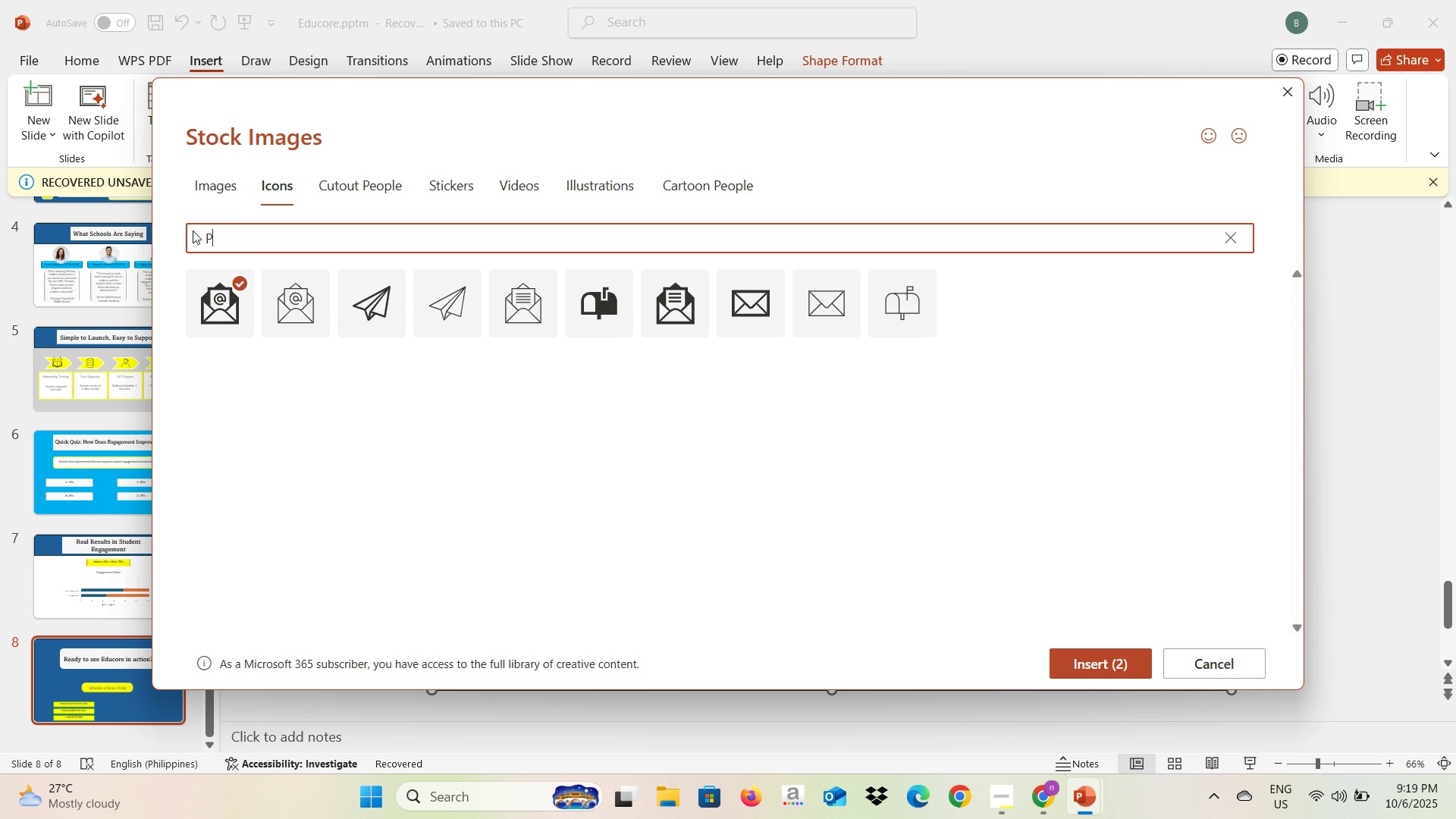 
type(Phone)
 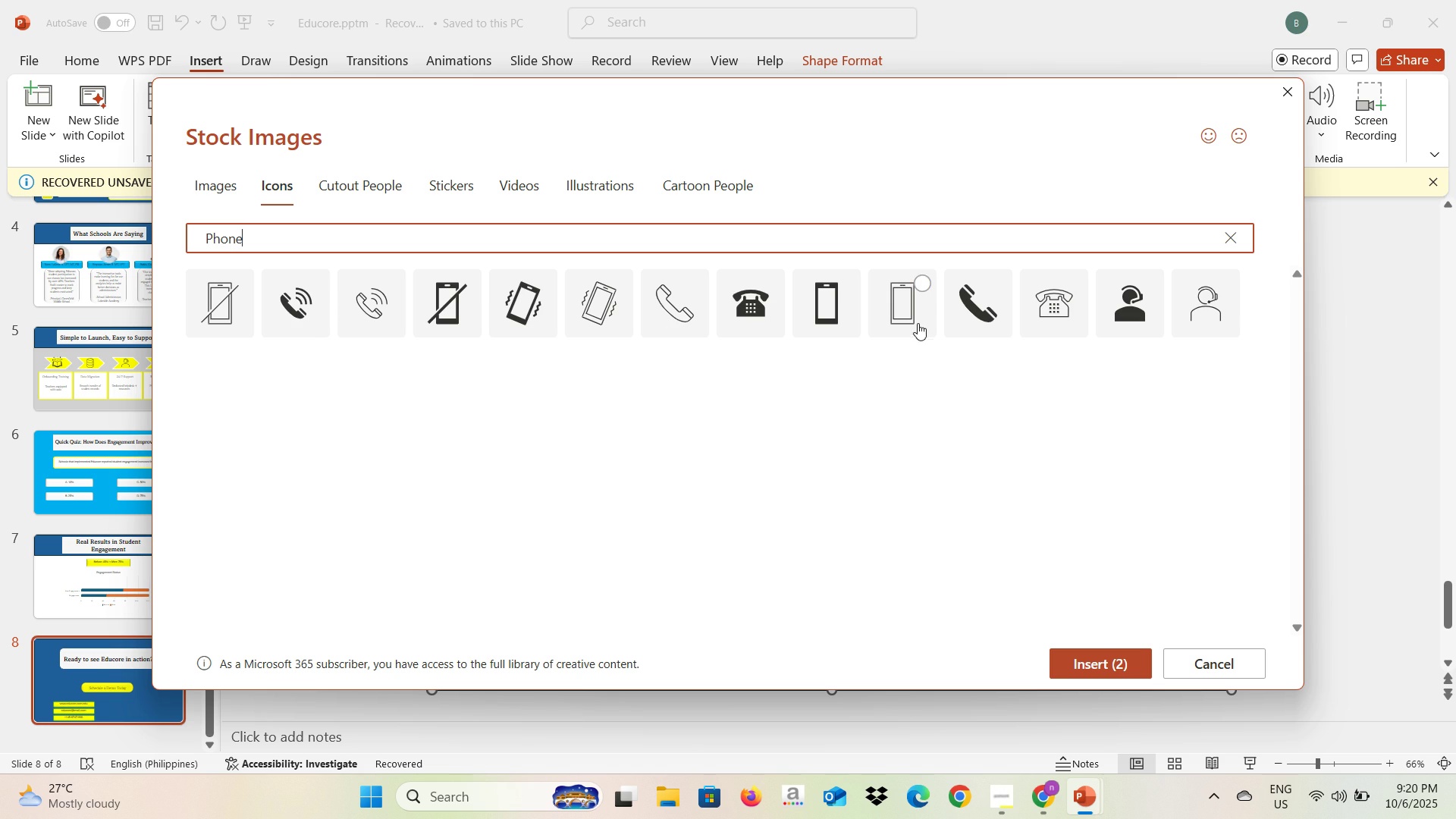 
left_click([995, 284])
 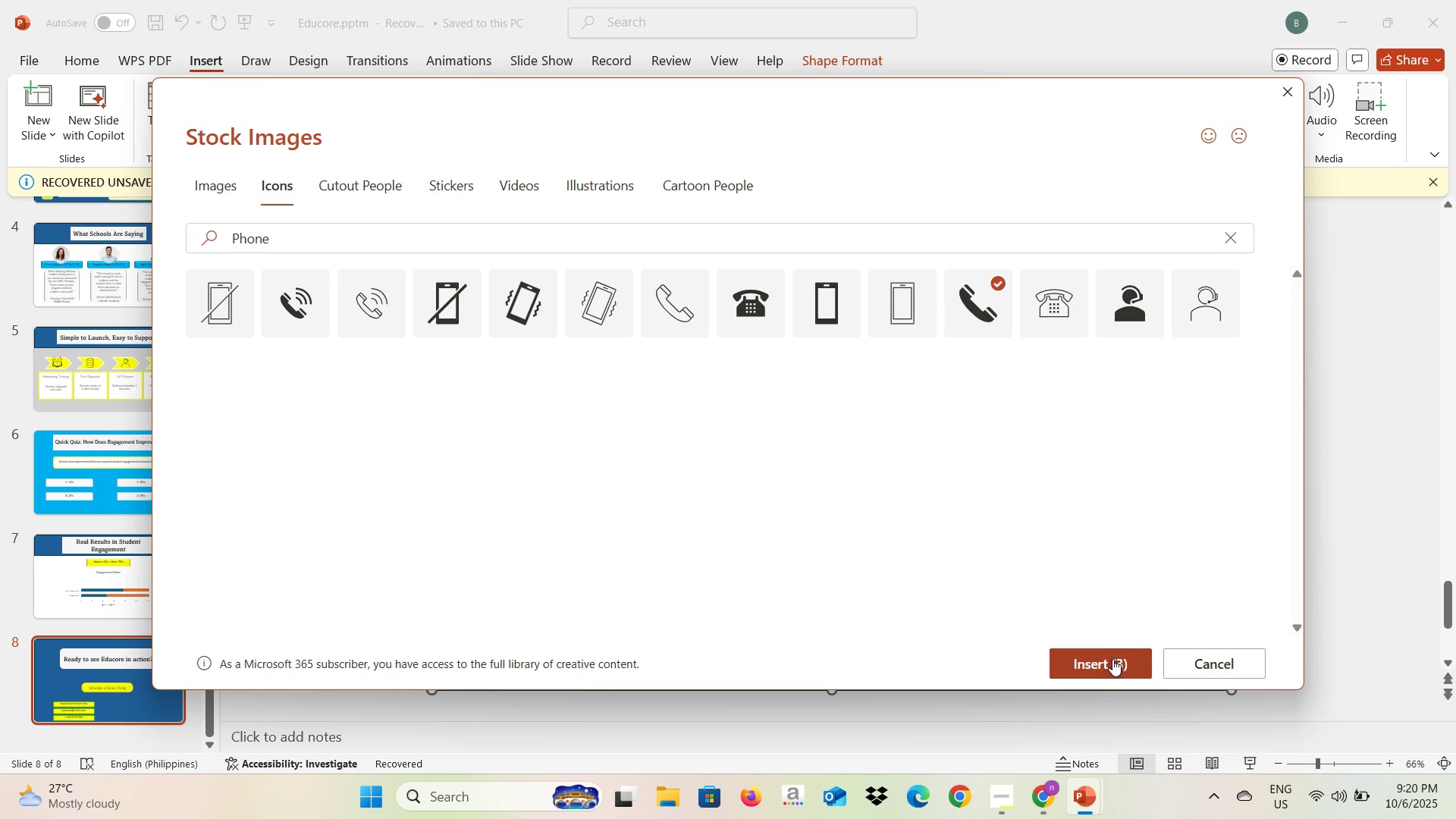 
left_click([1112, 659])
 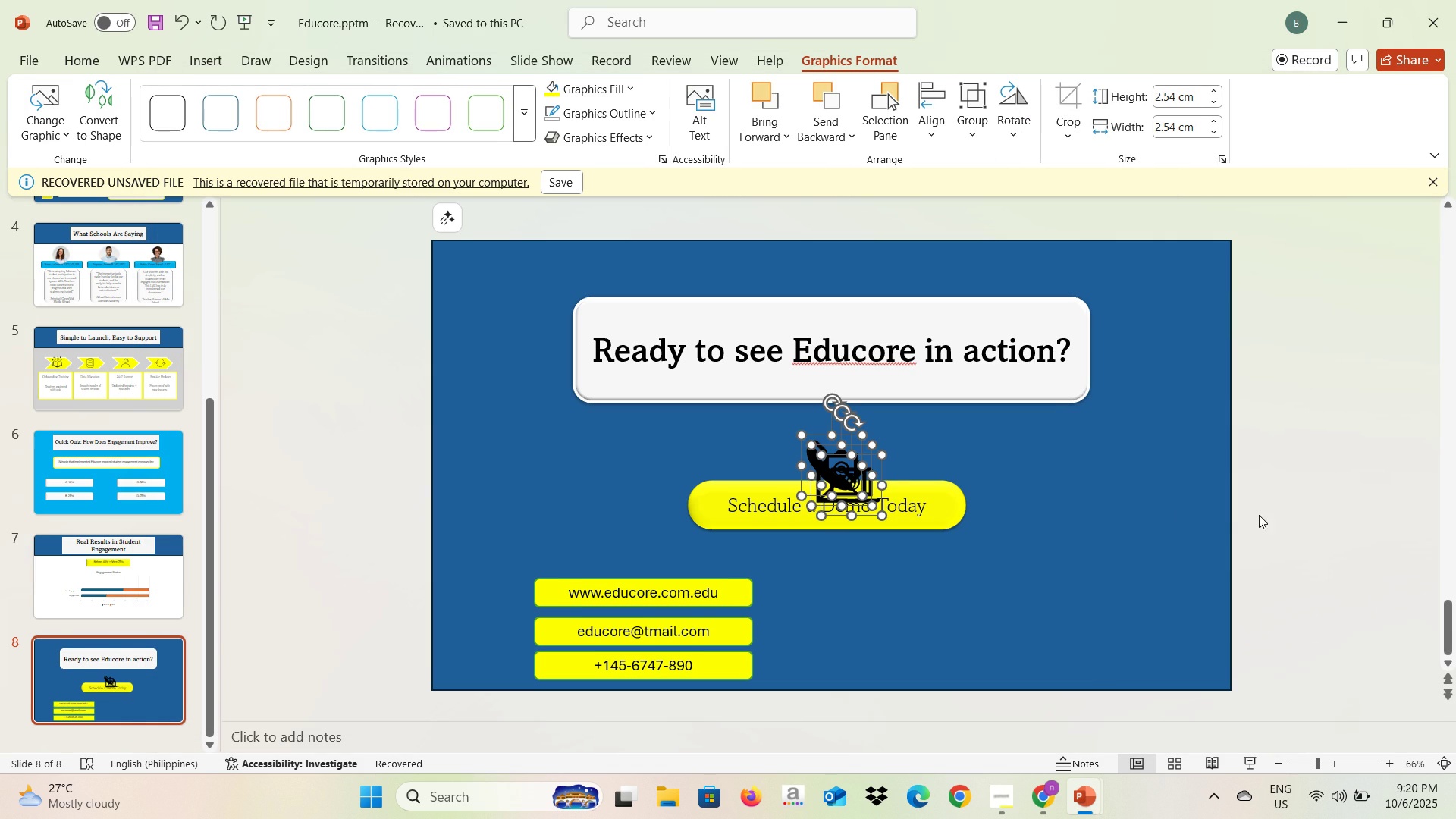 
left_click([1311, 521])
 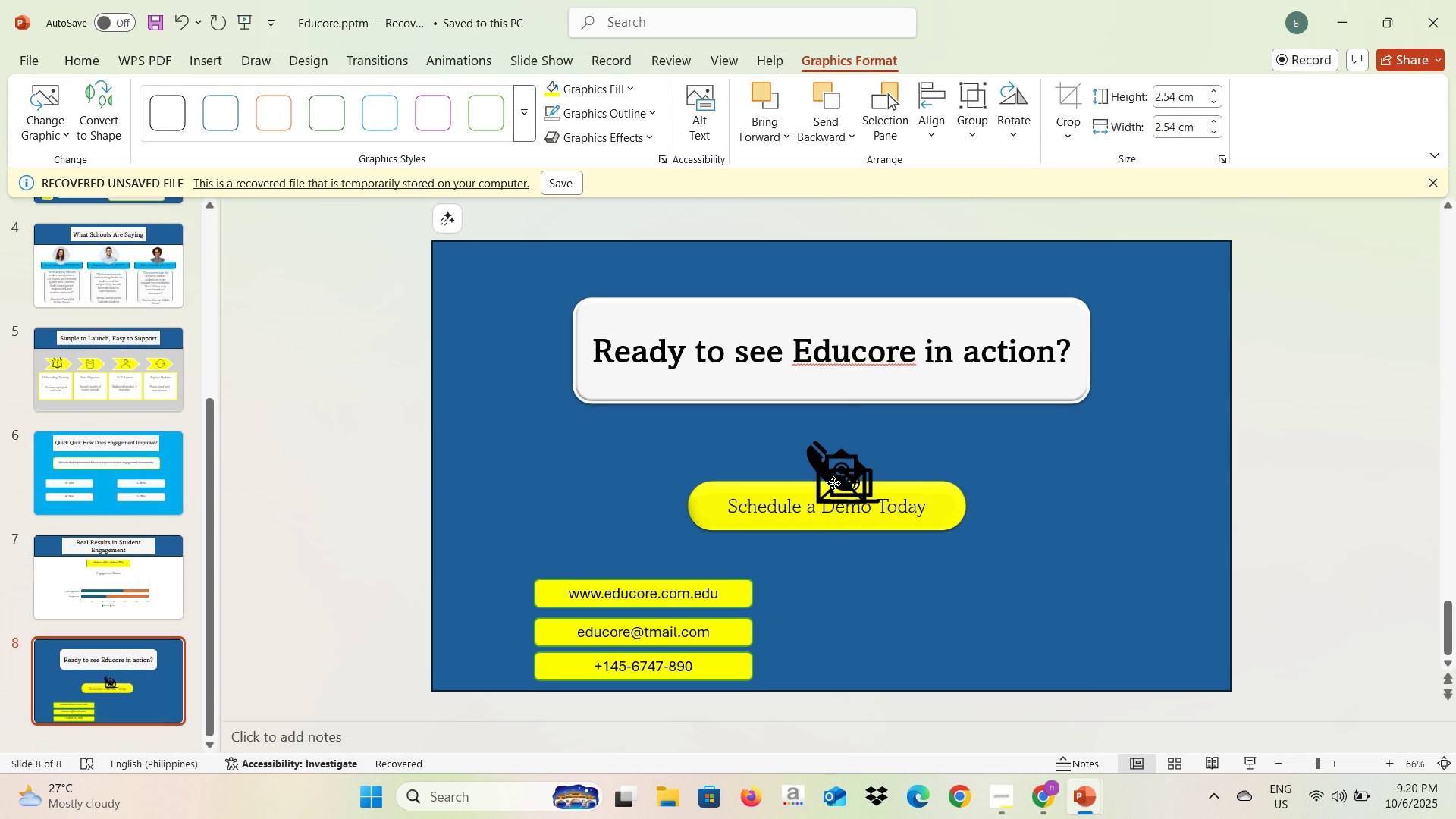 
left_click([833, 483])
 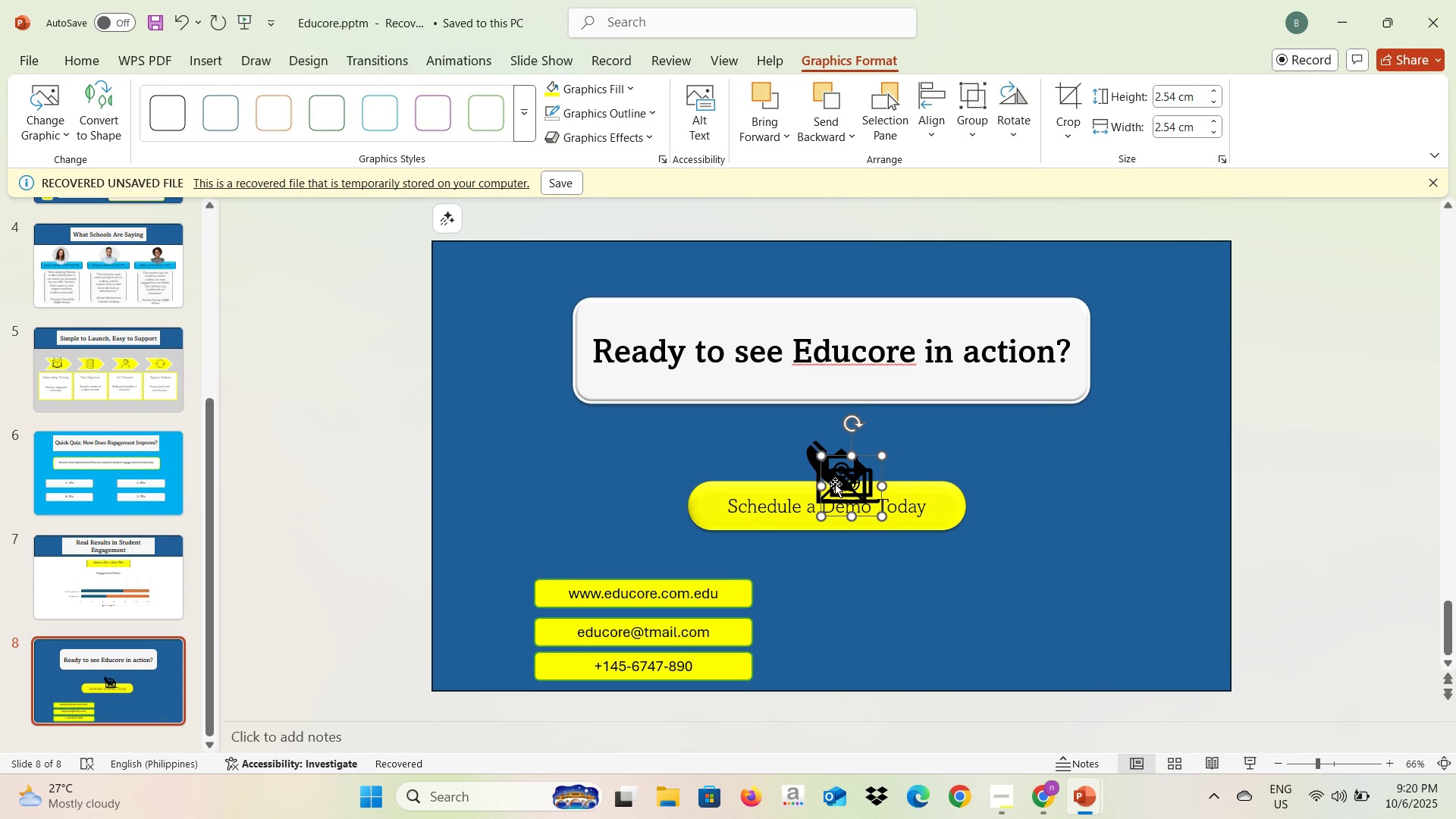 
left_click_drag(start_coordinate=[835, 485], to_coordinate=[488, 631])
 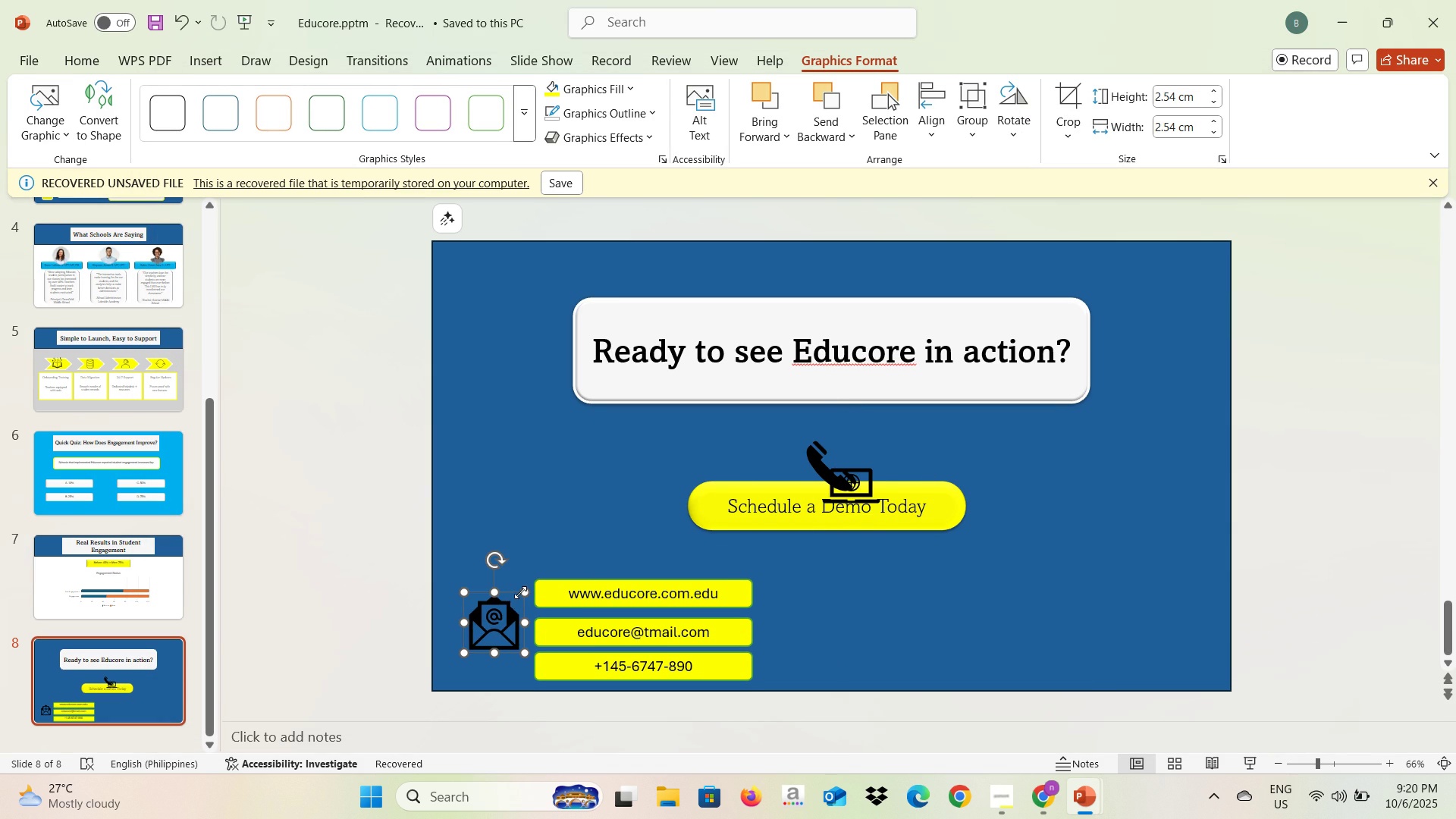 
left_click_drag(start_coordinate=[522, 592], to_coordinate=[503, 619])
 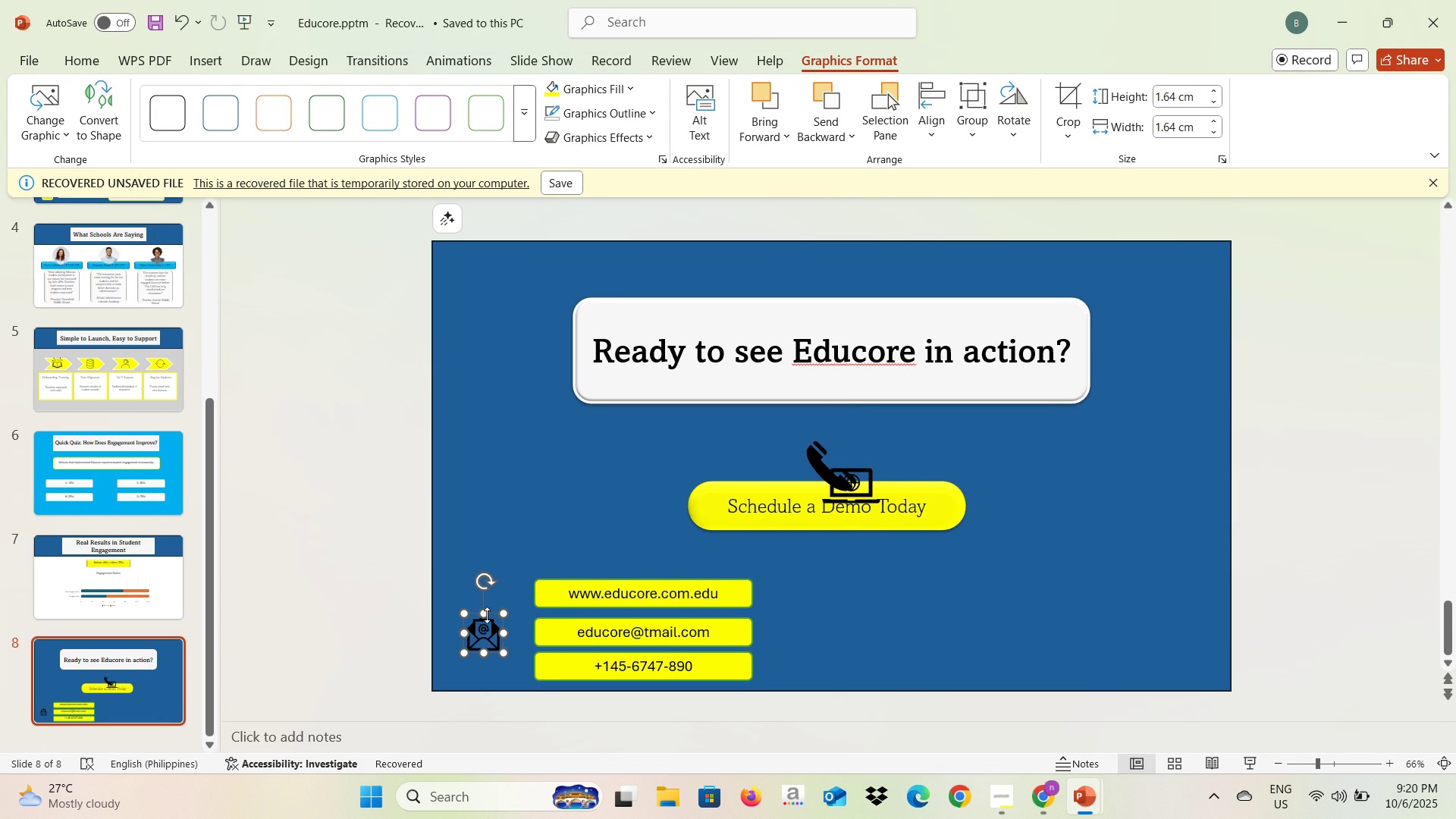 
left_click_drag(start_coordinate=[487, 620], to_coordinate=[499, 613])
 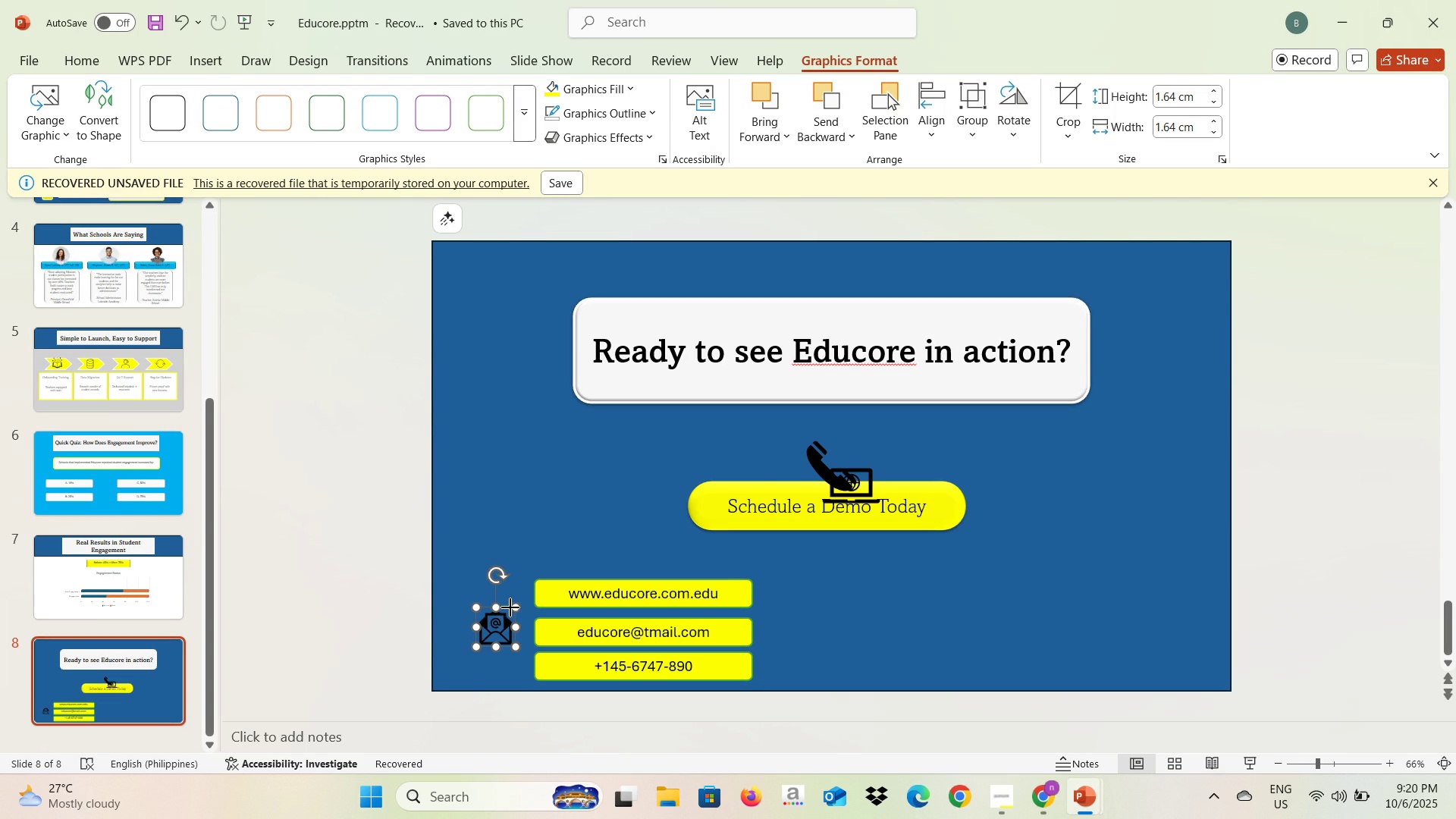 
left_click_drag(start_coordinate=[510, 607], to_coordinate=[511, 613])
 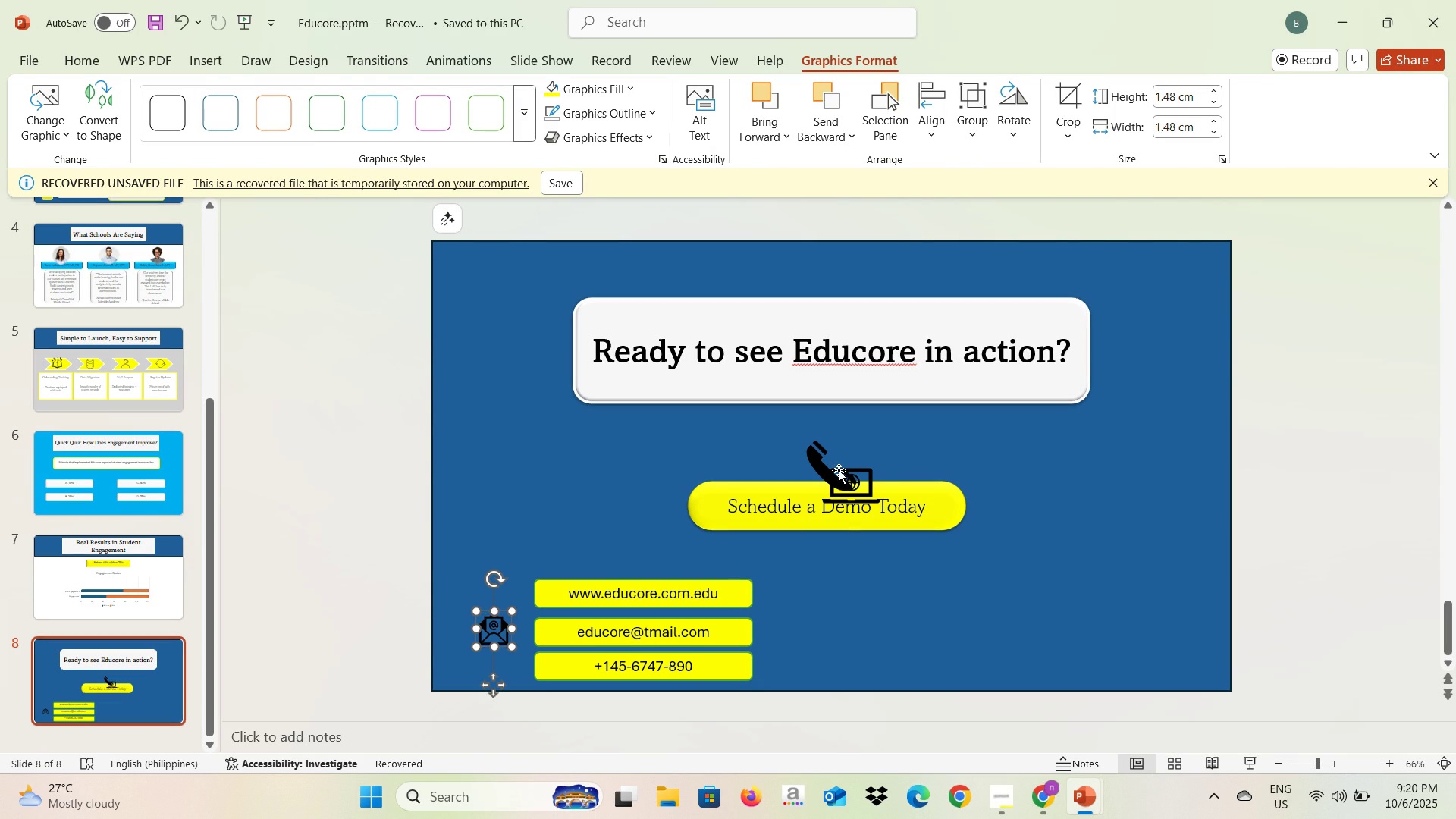 
left_click([839, 470])
 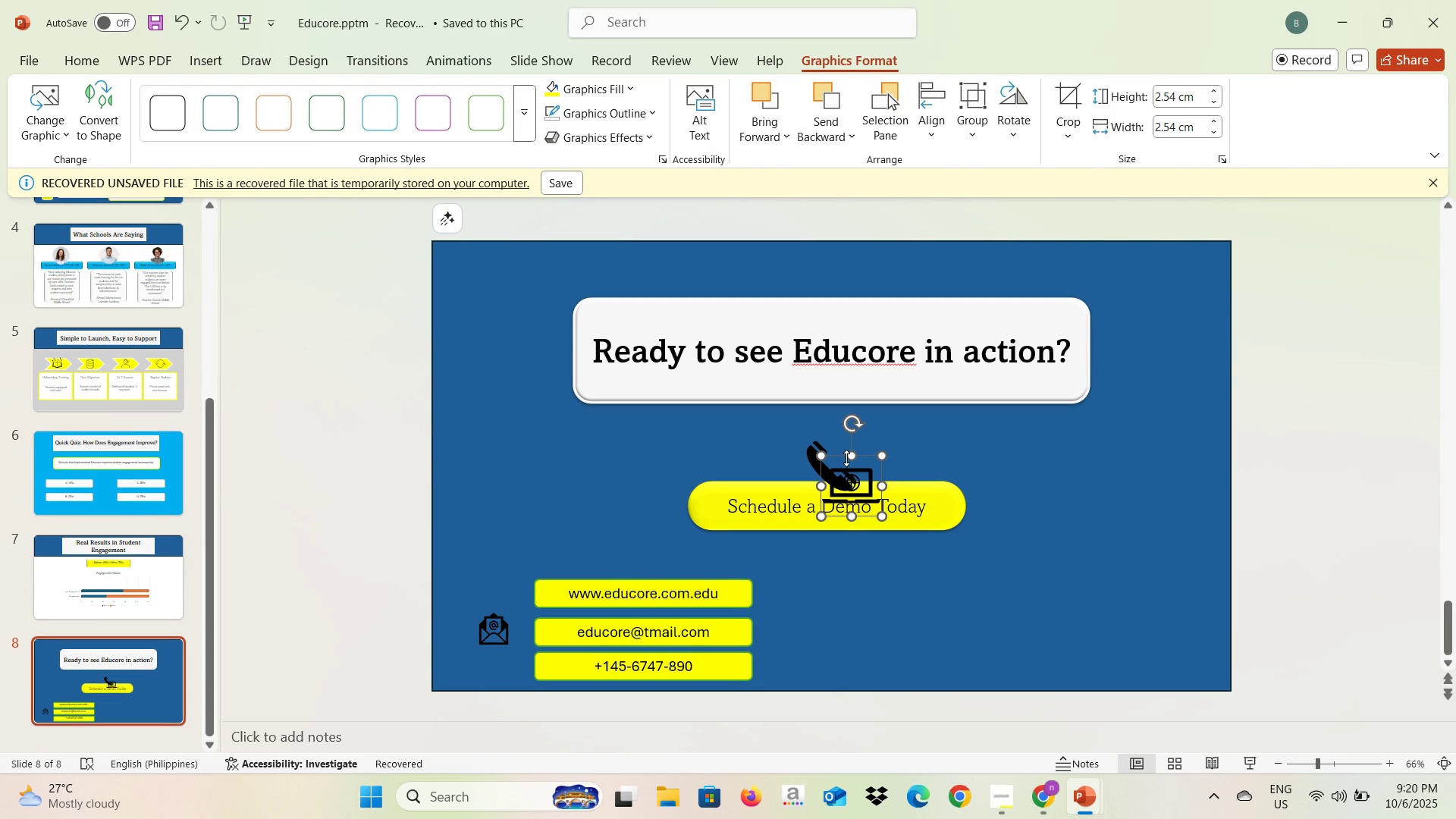 
left_click_drag(start_coordinate=[843, 460], to_coordinate=[835, 488])
 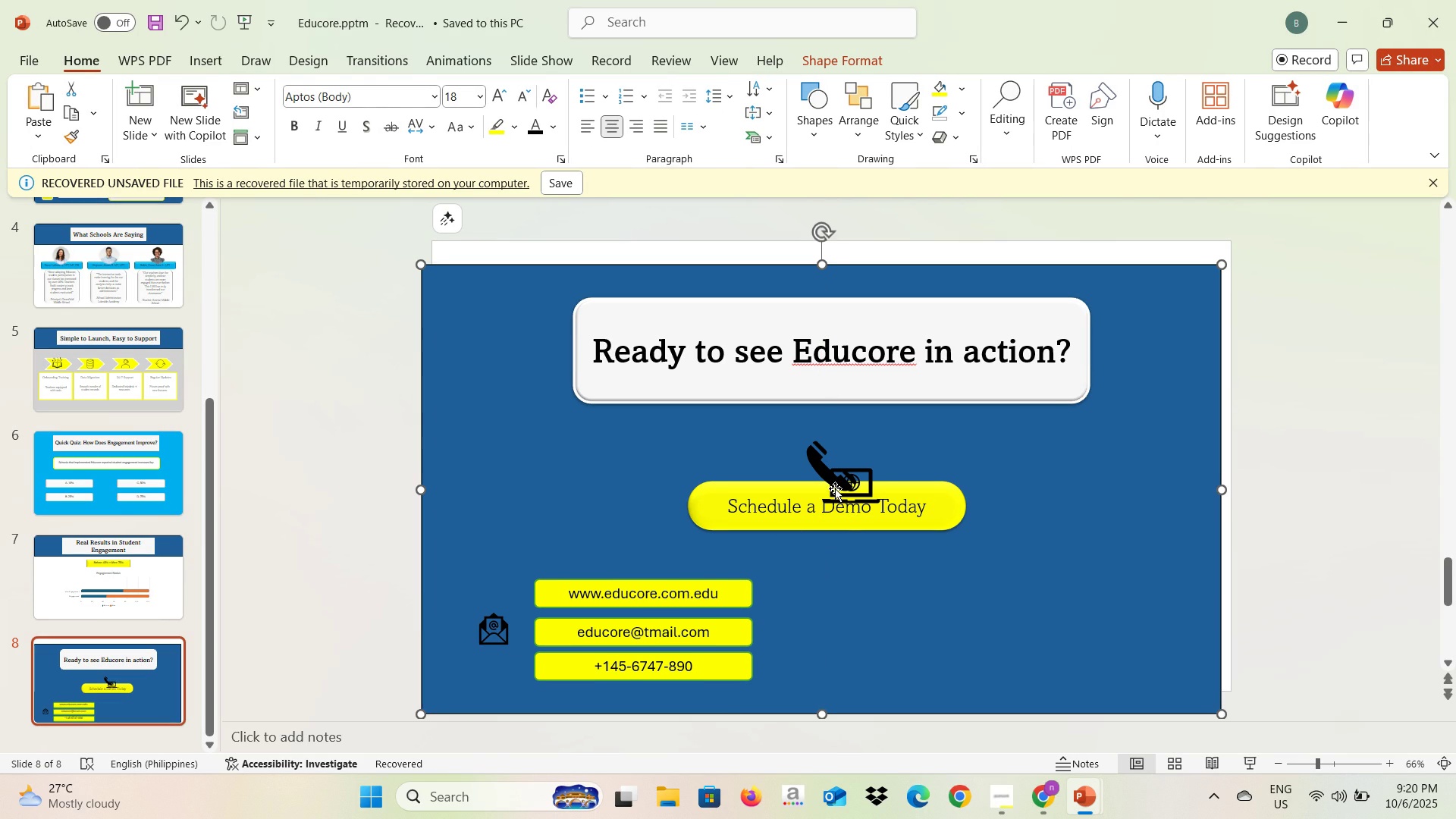 
key(Control+Z)
 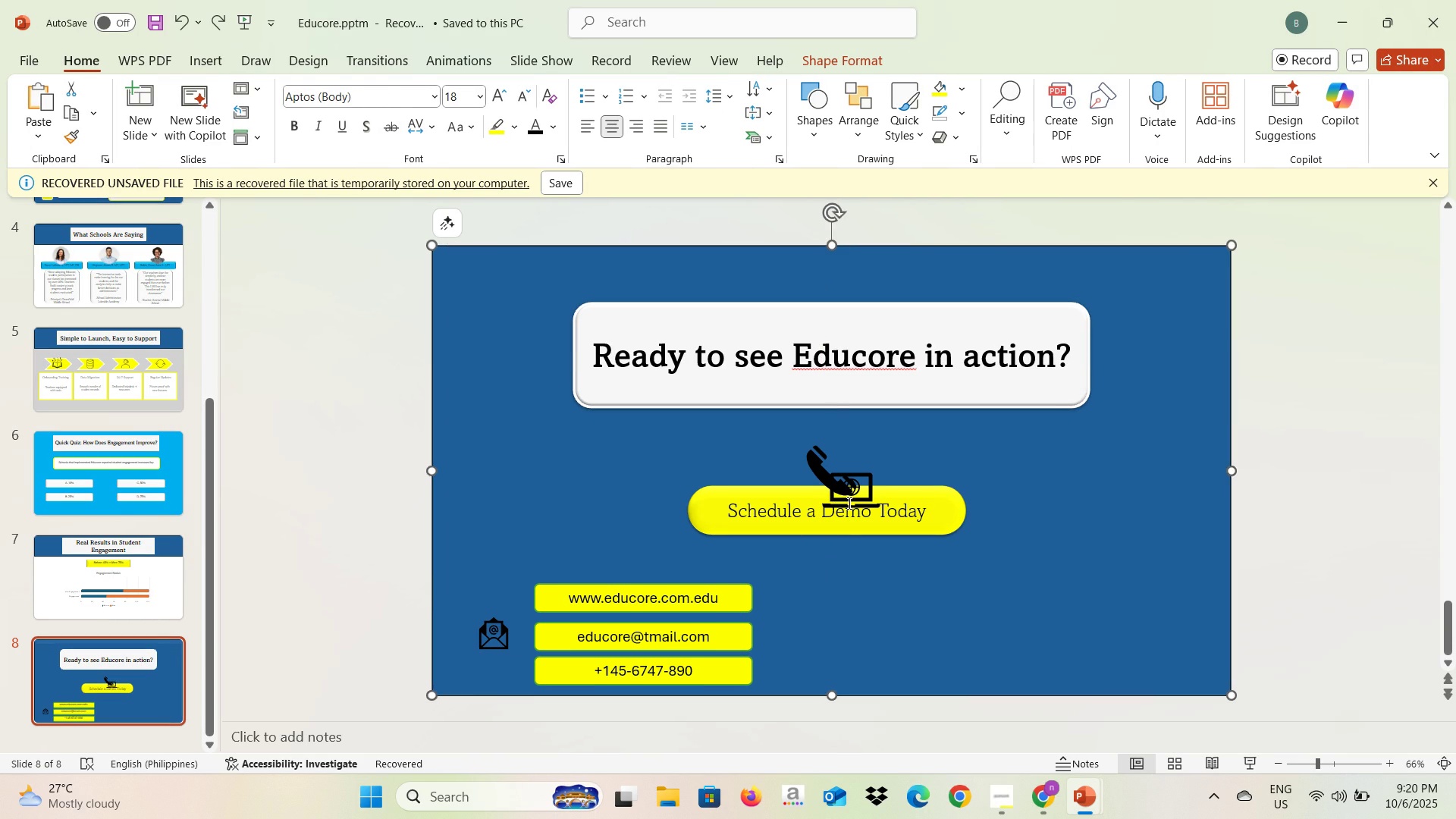 
left_click([848, 503])
 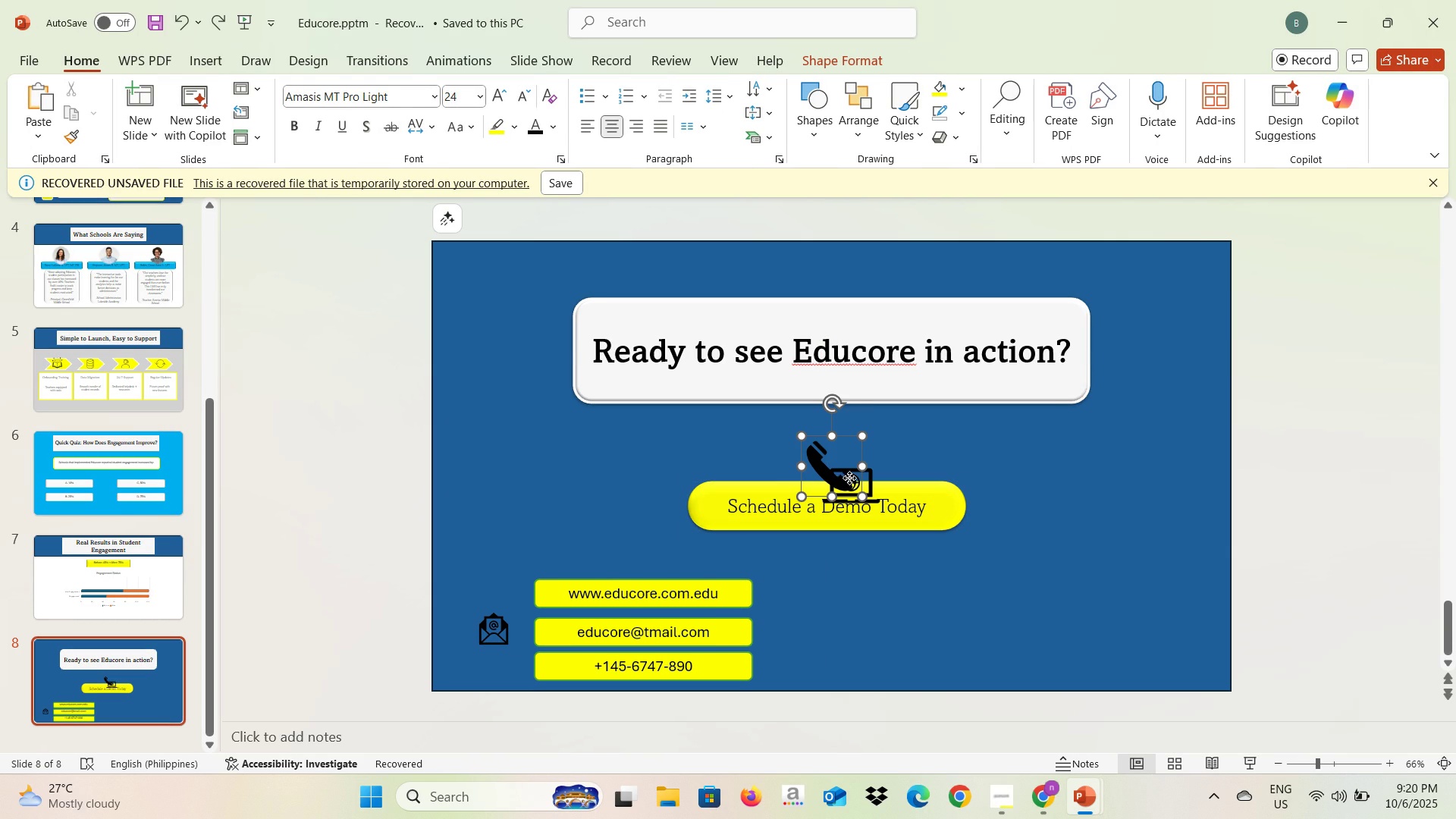 
left_click([849, 478])
 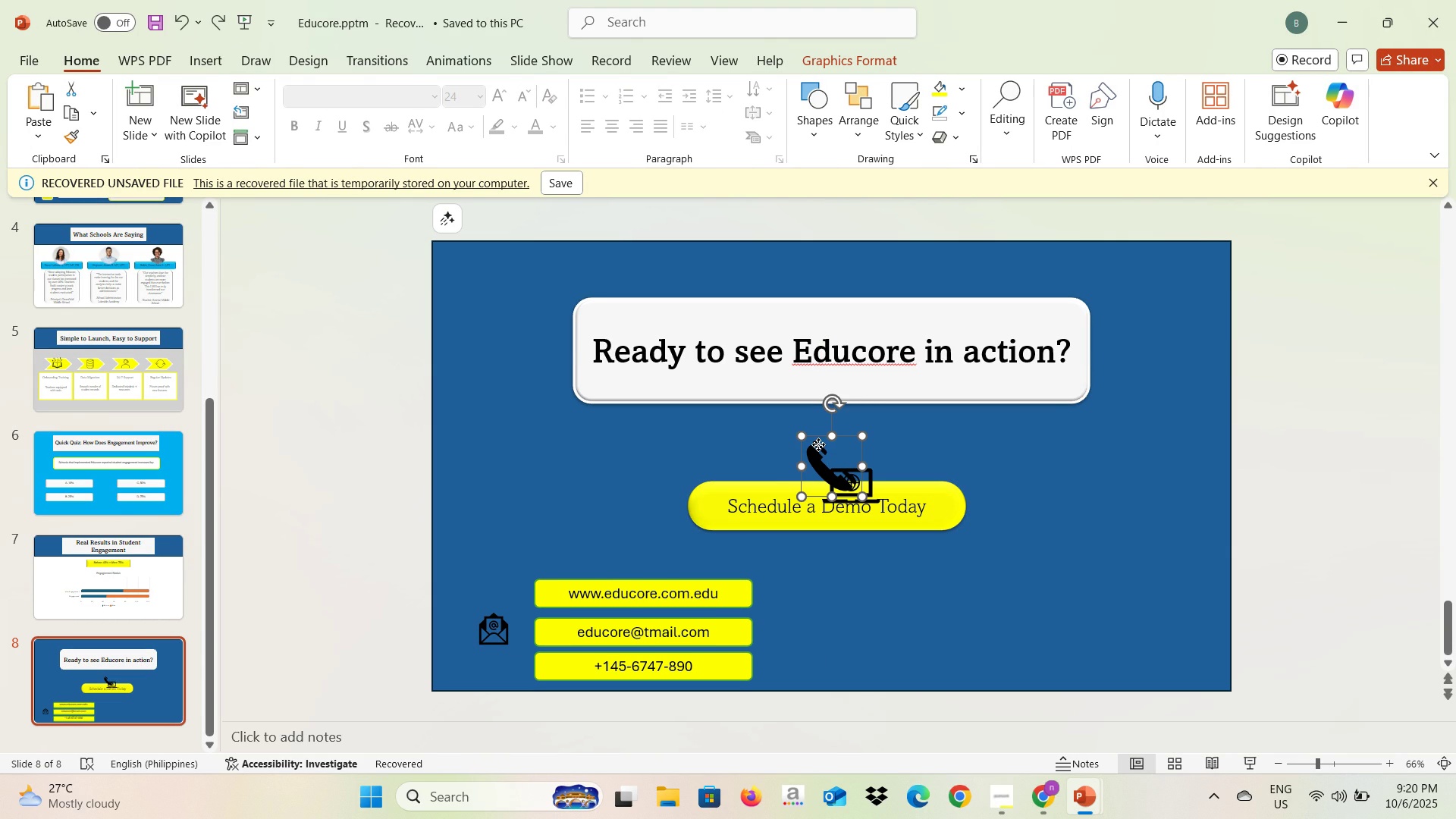 
left_click_drag(start_coordinate=[818, 444], to_coordinate=[475, 631])
 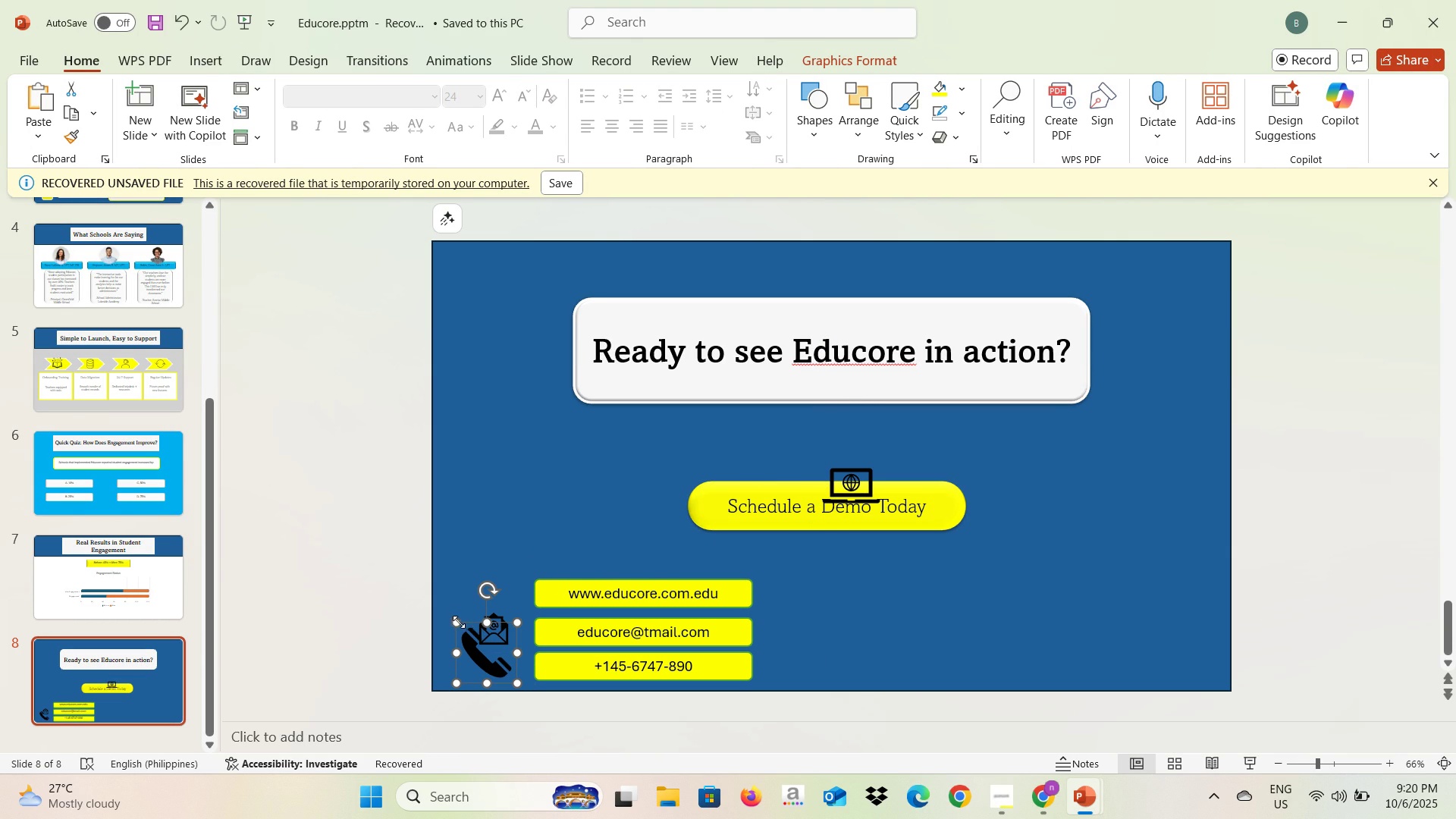 
left_click_drag(start_coordinate=[459, 622], to_coordinate=[474, 644])
 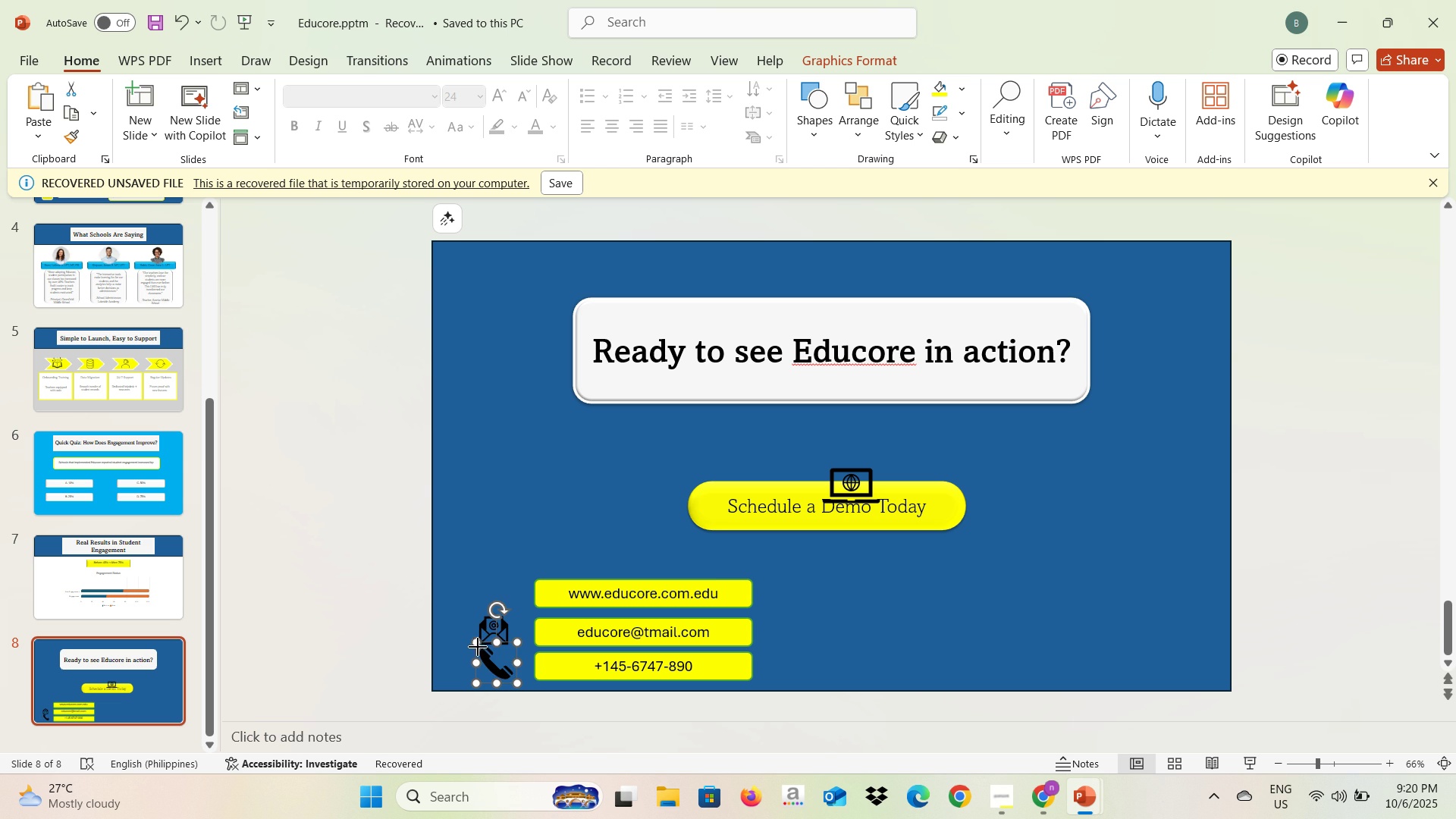 
left_click_drag(start_coordinate=[478, 647], to_coordinate=[482, 653])
 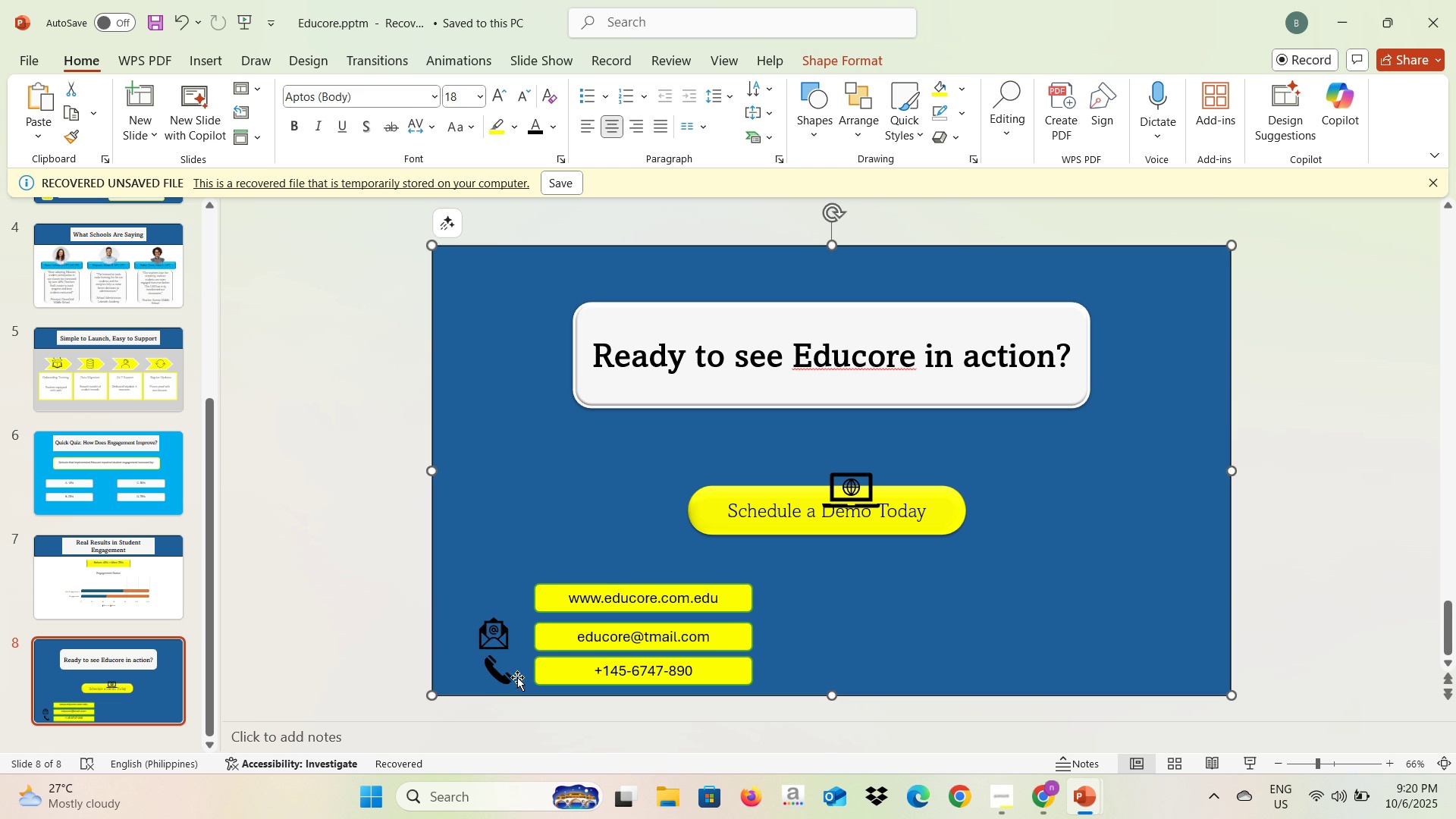 
left_click([501, 677])
 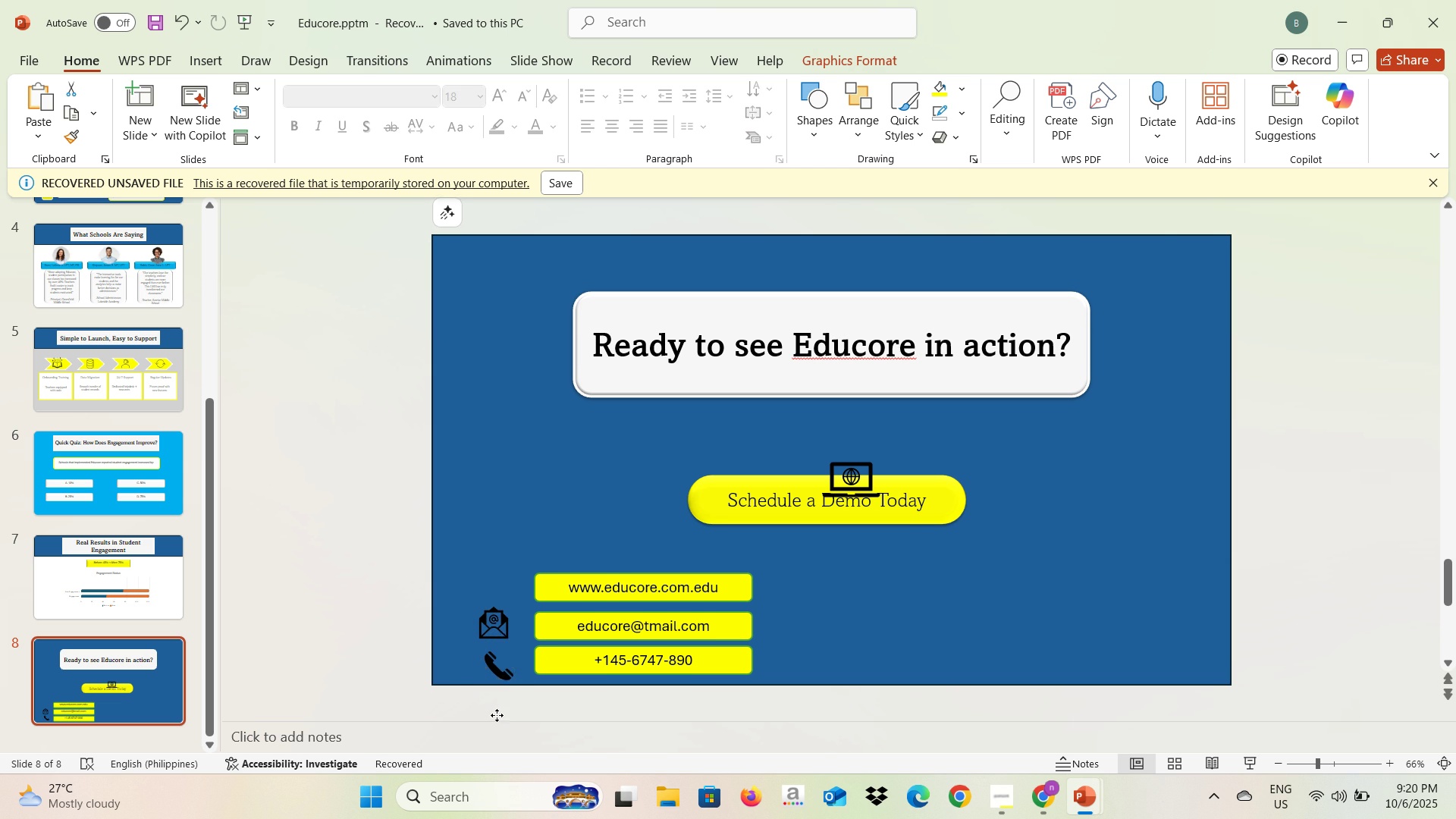 
left_click_drag(start_coordinate=[500, 715], to_coordinate=[495, 693])
 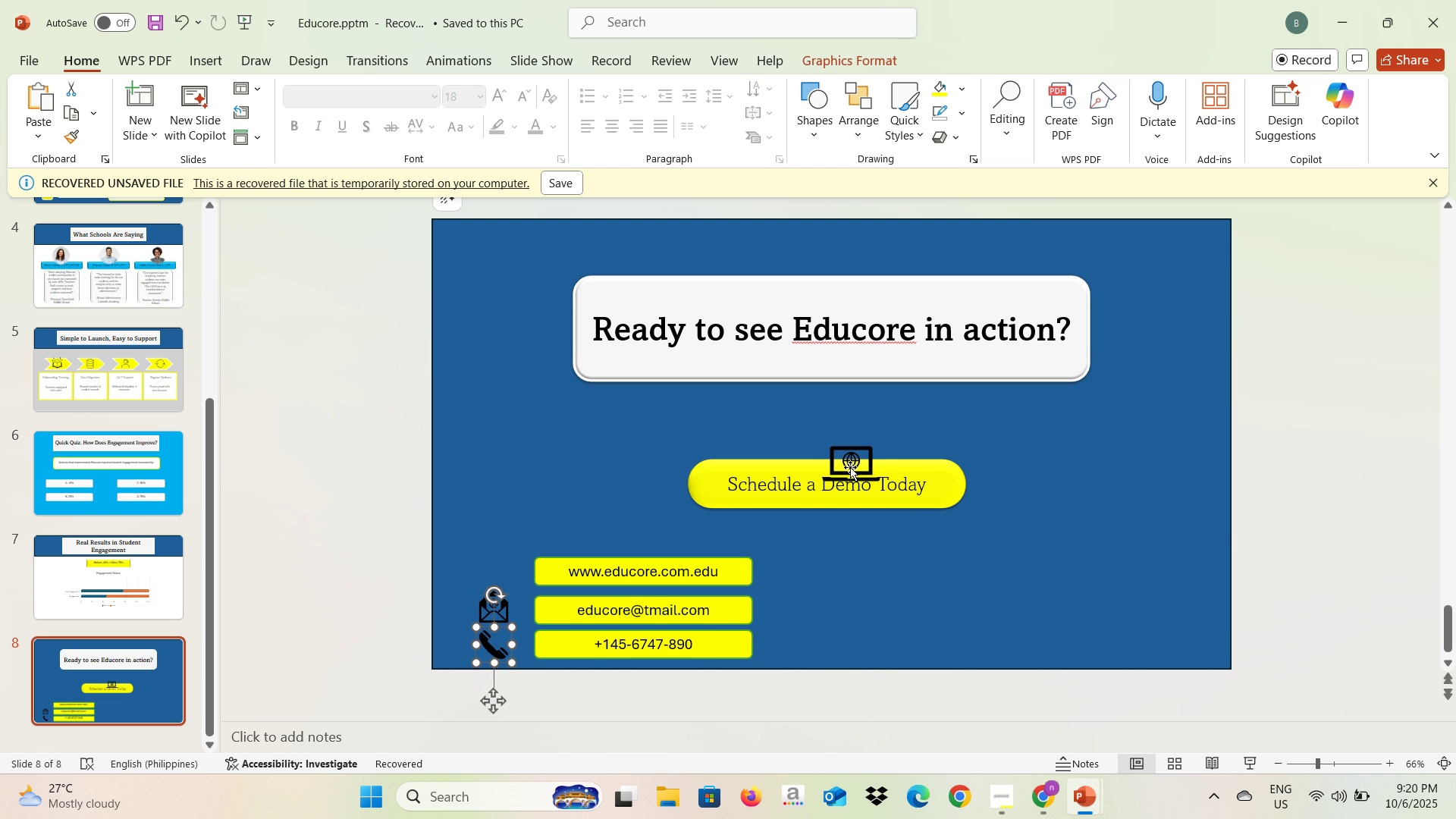 
left_click([851, 466])
 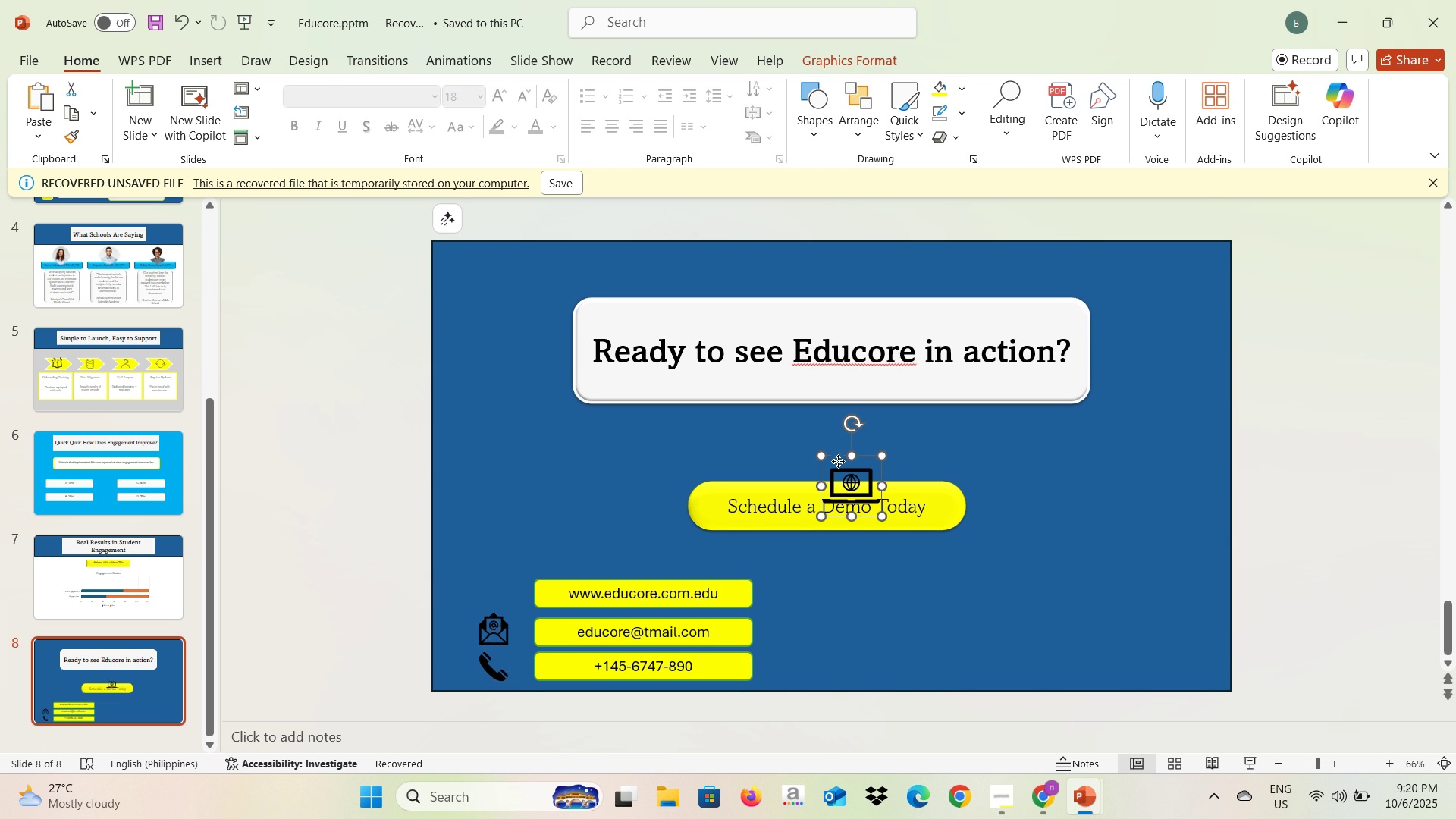 
left_click_drag(start_coordinate=[838, 461], to_coordinate=[812, 472])
 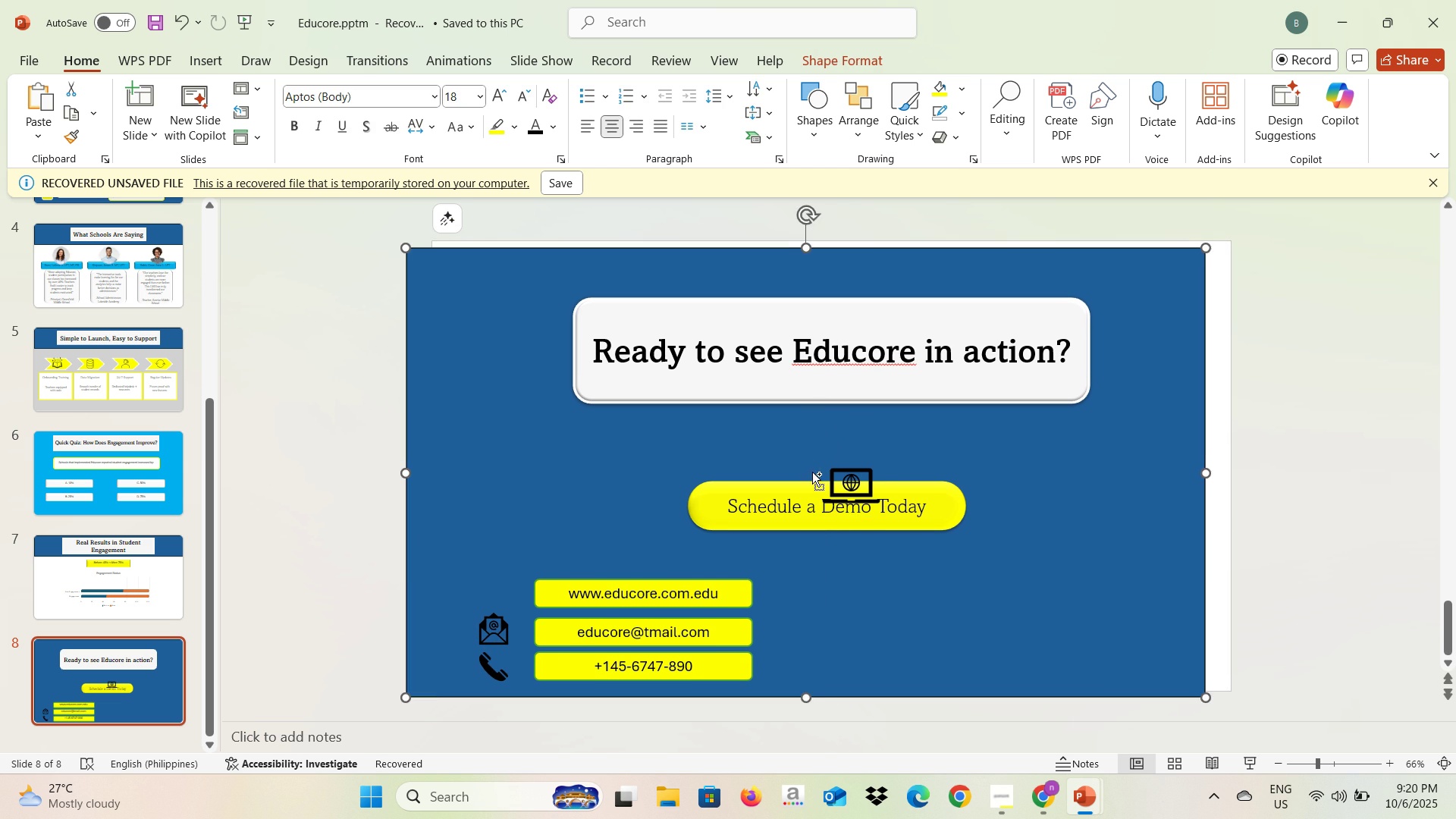 
key(Control+Z)
 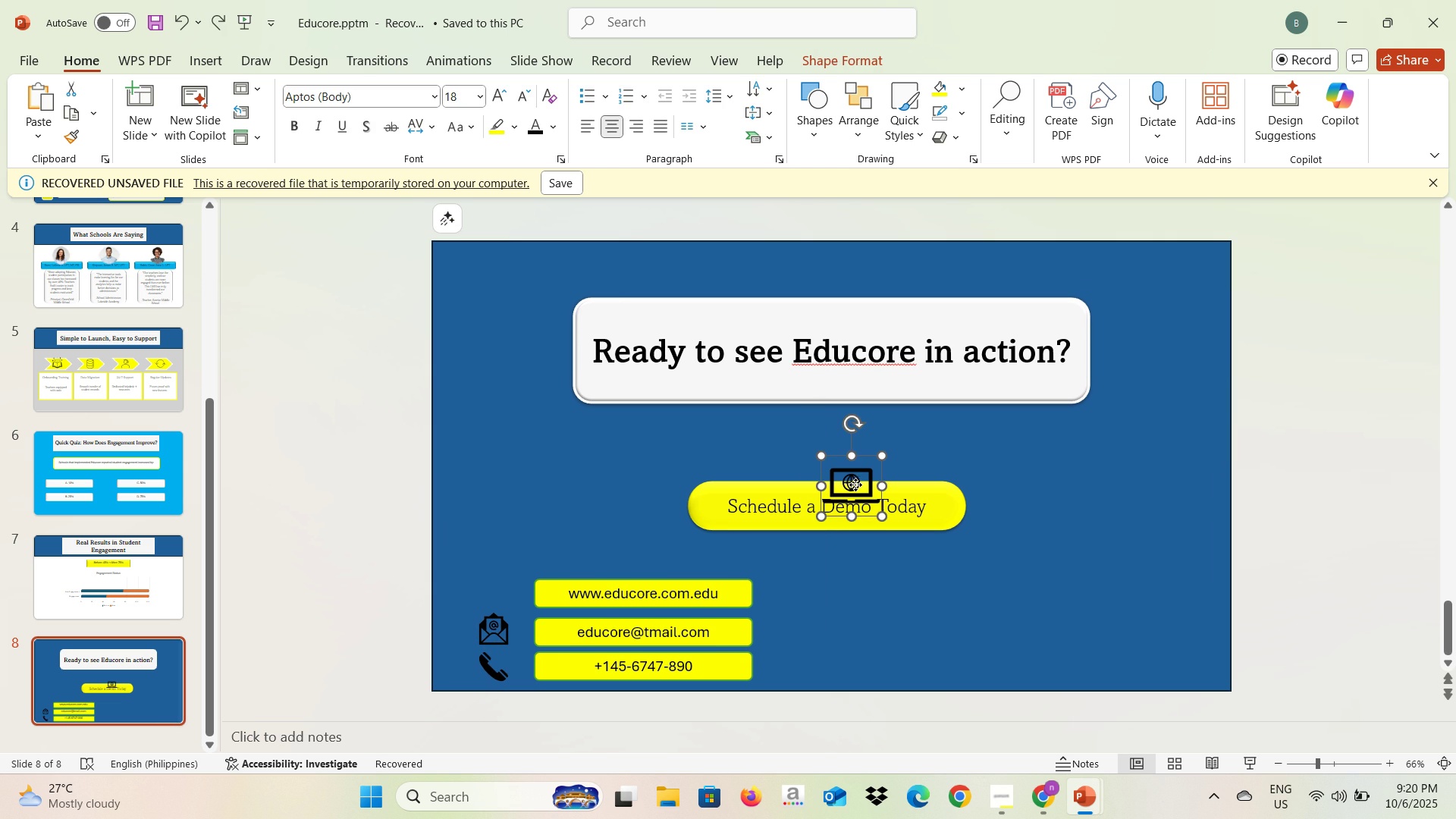 
left_click([855, 485])
 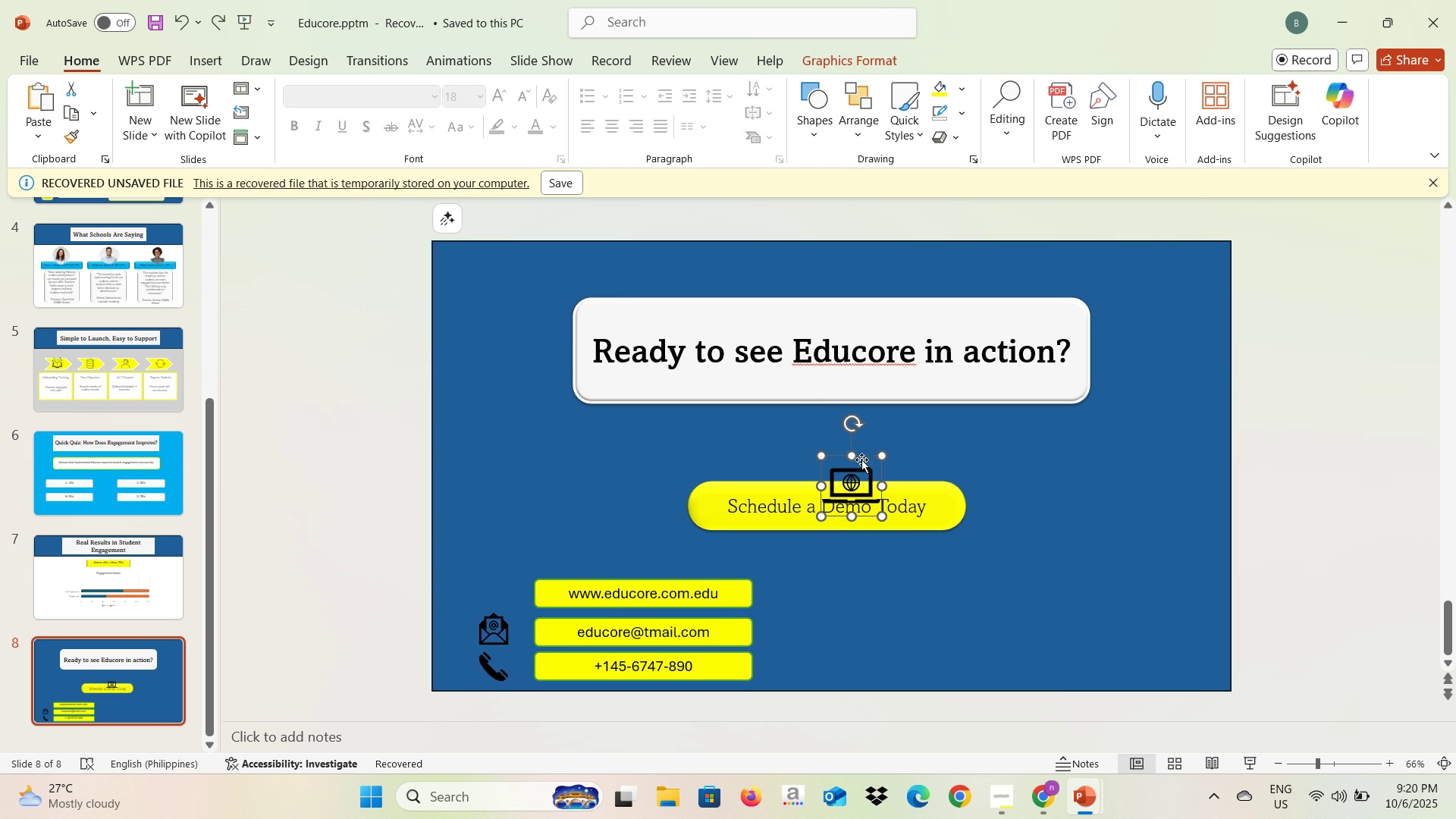 
left_click_drag(start_coordinate=[861, 457], to_coordinate=[496, 557])
 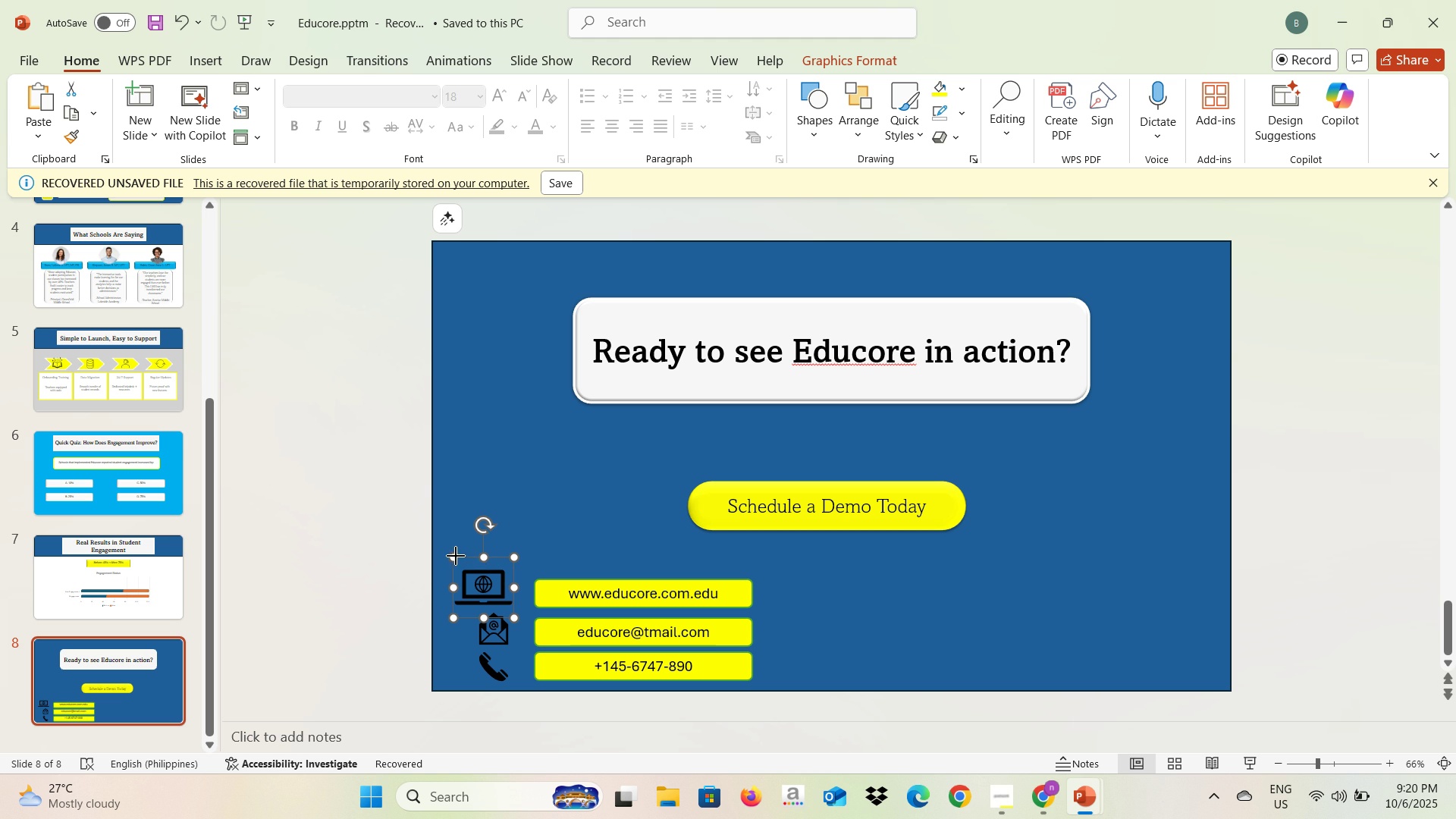 
left_click_drag(start_coordinate=[456, 556], to_coordinate=[479, 578])
 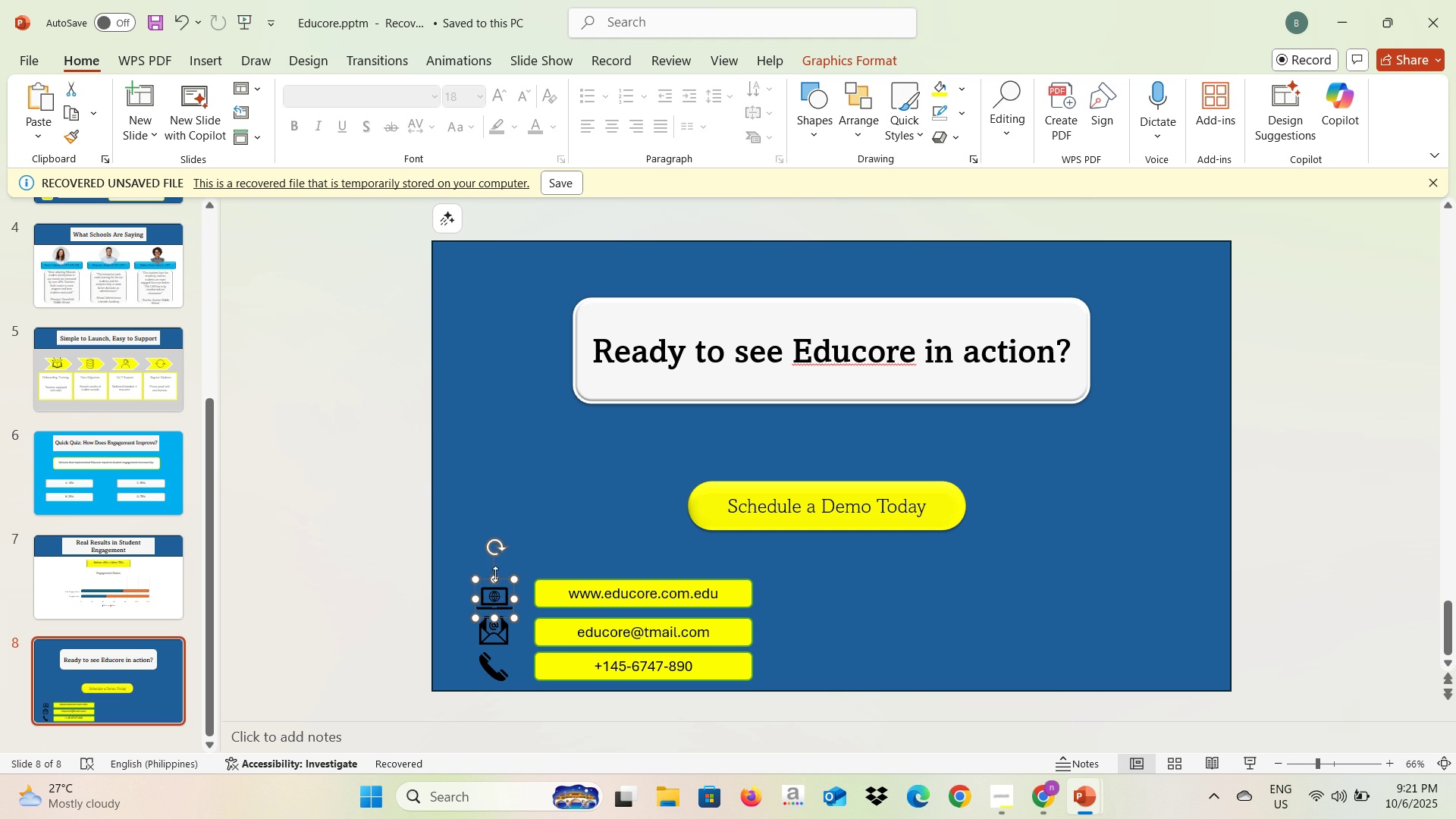 
left_click_drag(start_coordinate=[495, 593], to_coordinate=[494, 587])
 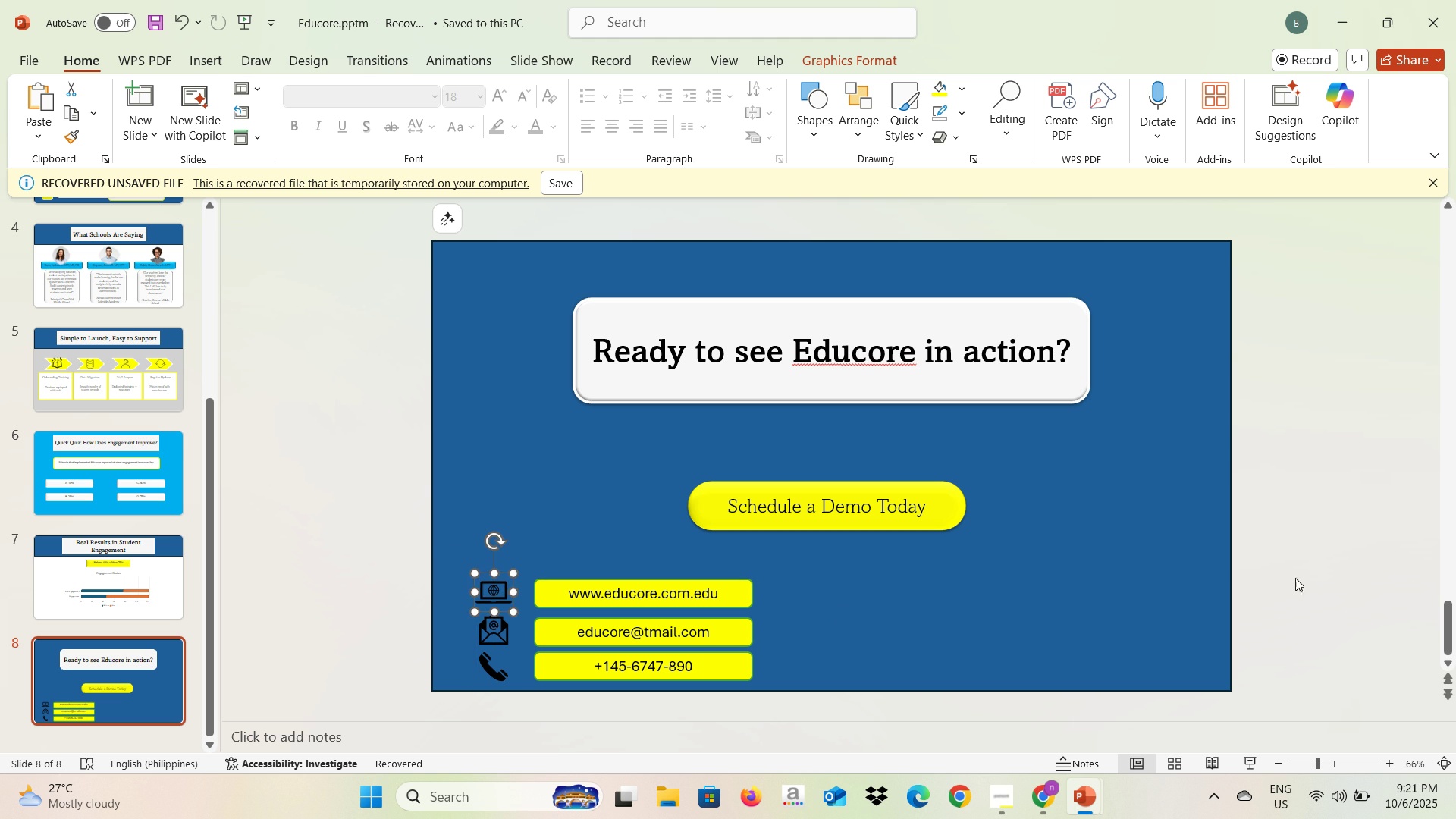 
left_click([1301, 577])